 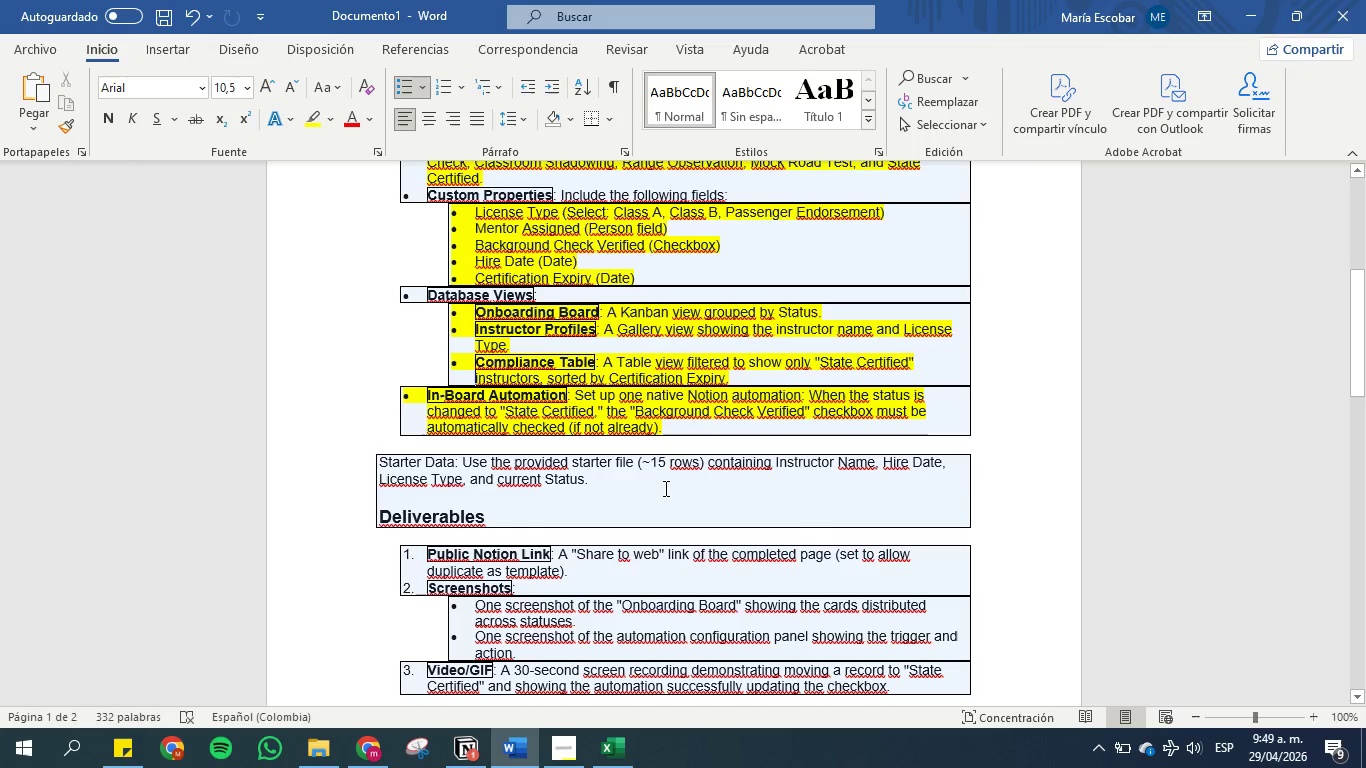 
left_click_drag(start_coordinate=[595, 481], to_coordinate=[369, 463])
 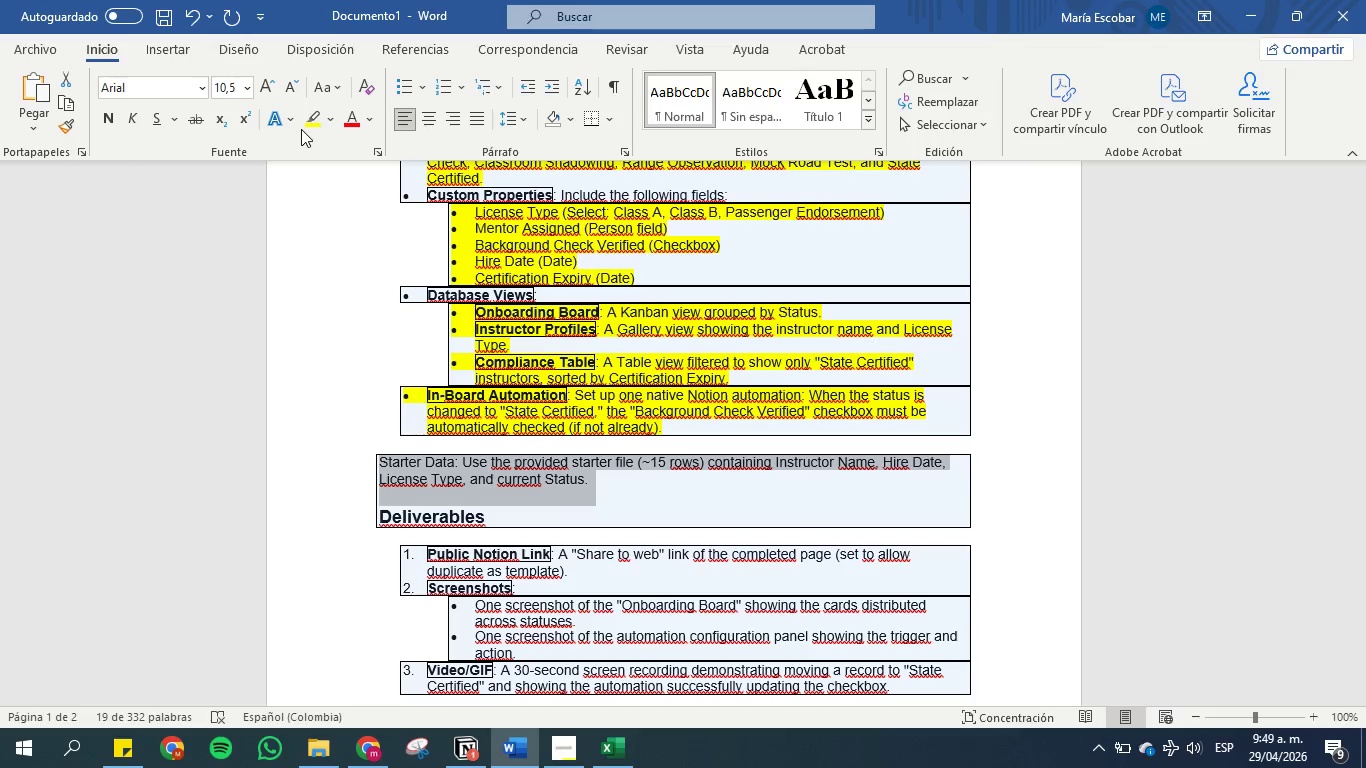 
left_click([307, 123])
 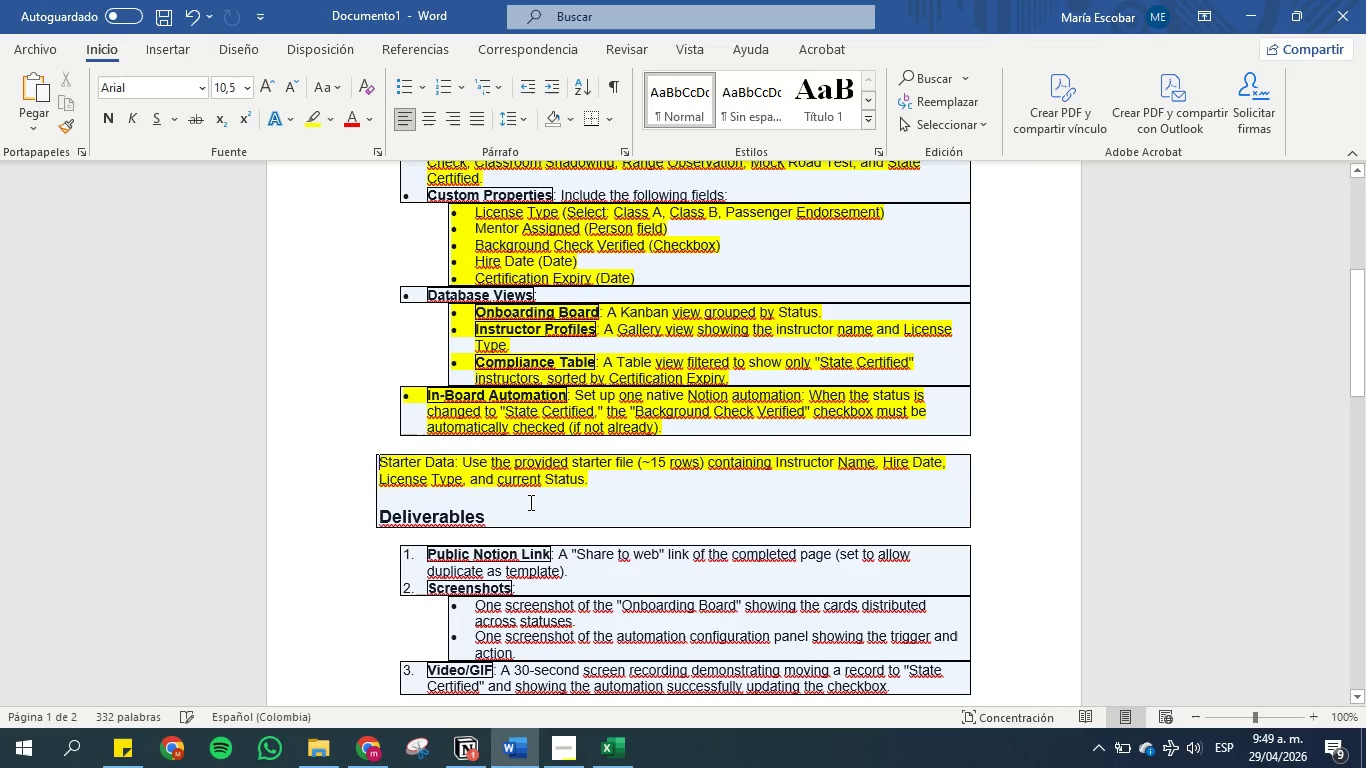 
scroll: coordinate [580, 446], scroll_direction: down, amount: 3.0
 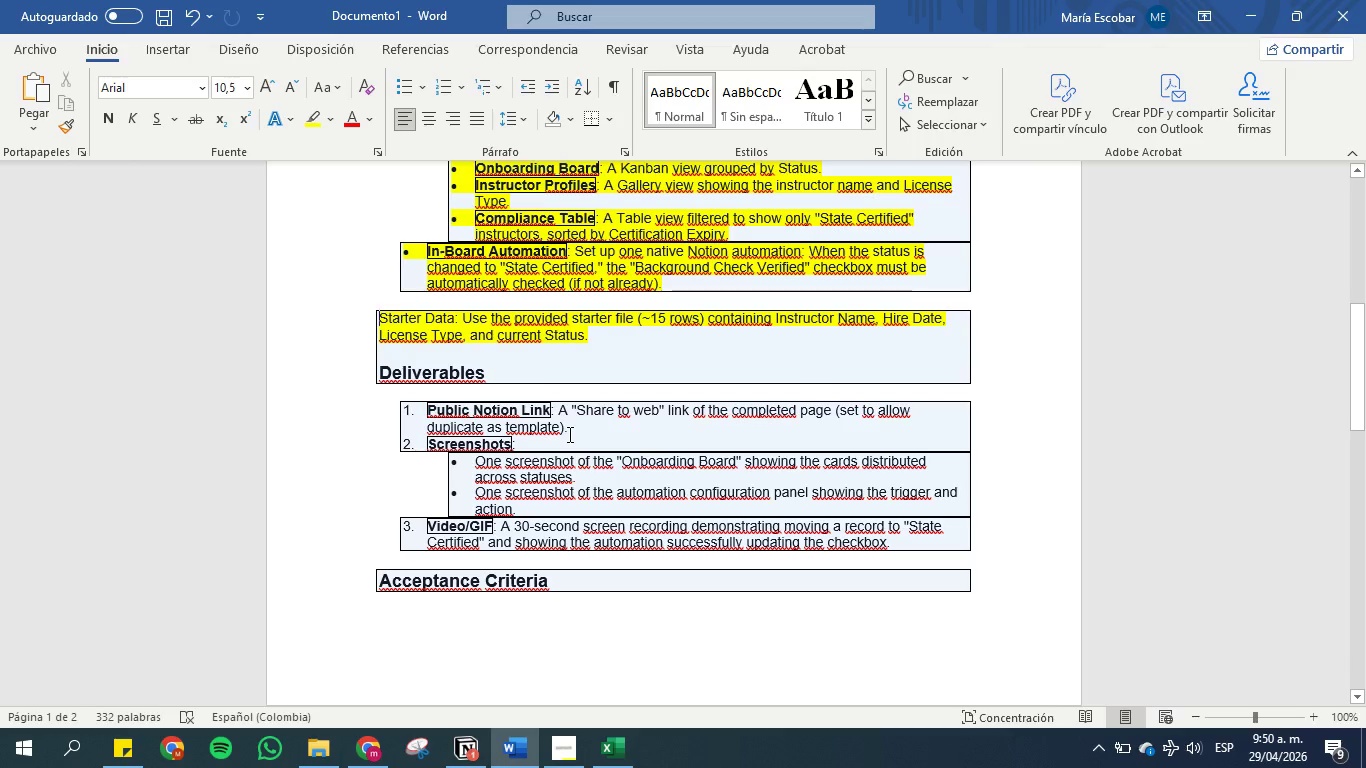 
wait(12.24)
 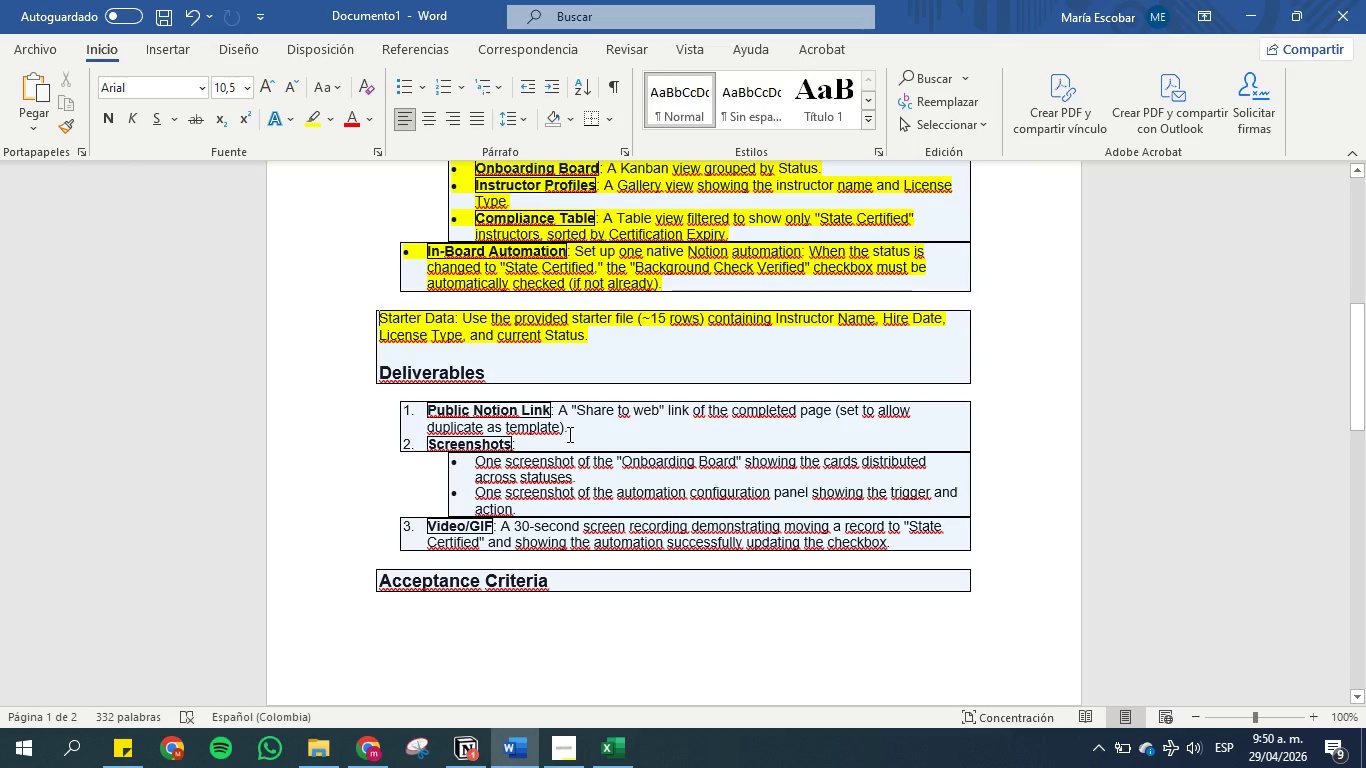 
left_click([471, 739])
 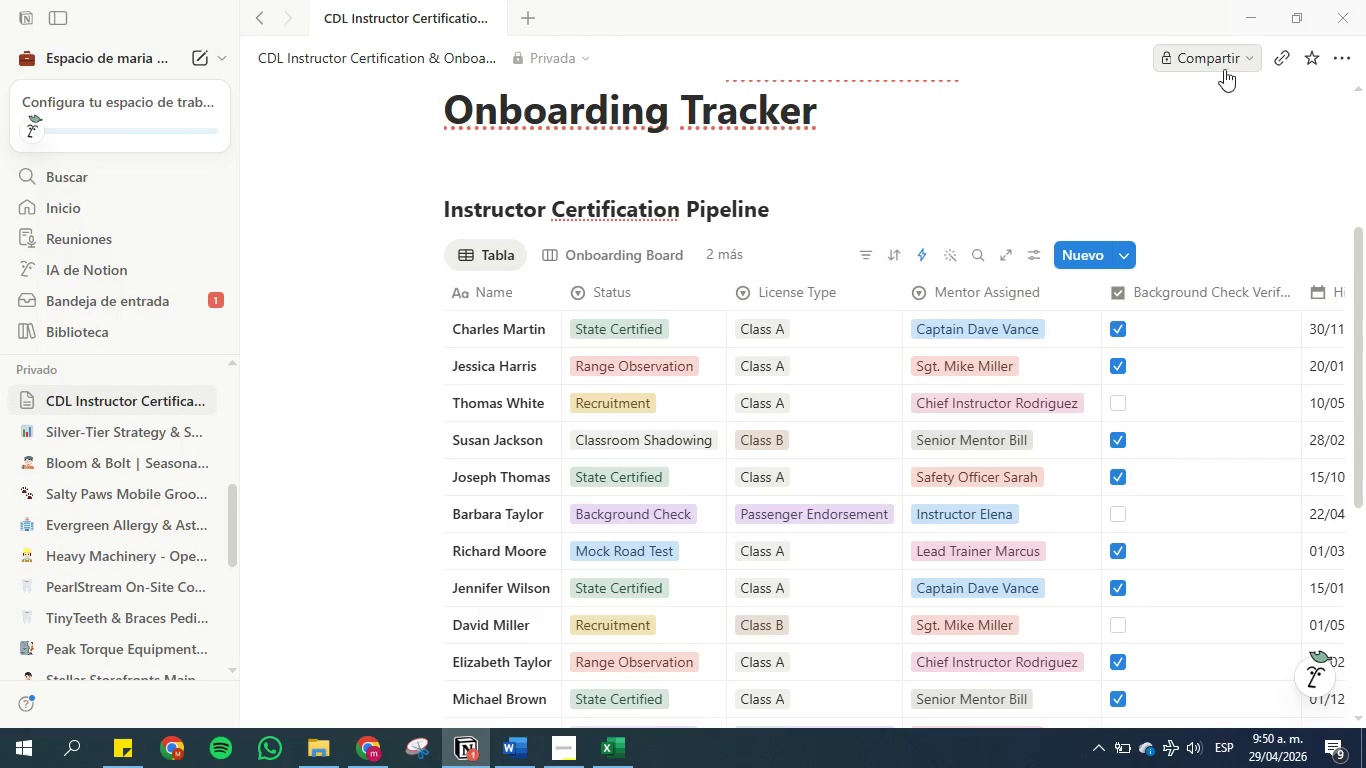 
scroll: coordinate [814, 264], scroll_direction: up, amount: 10.0
 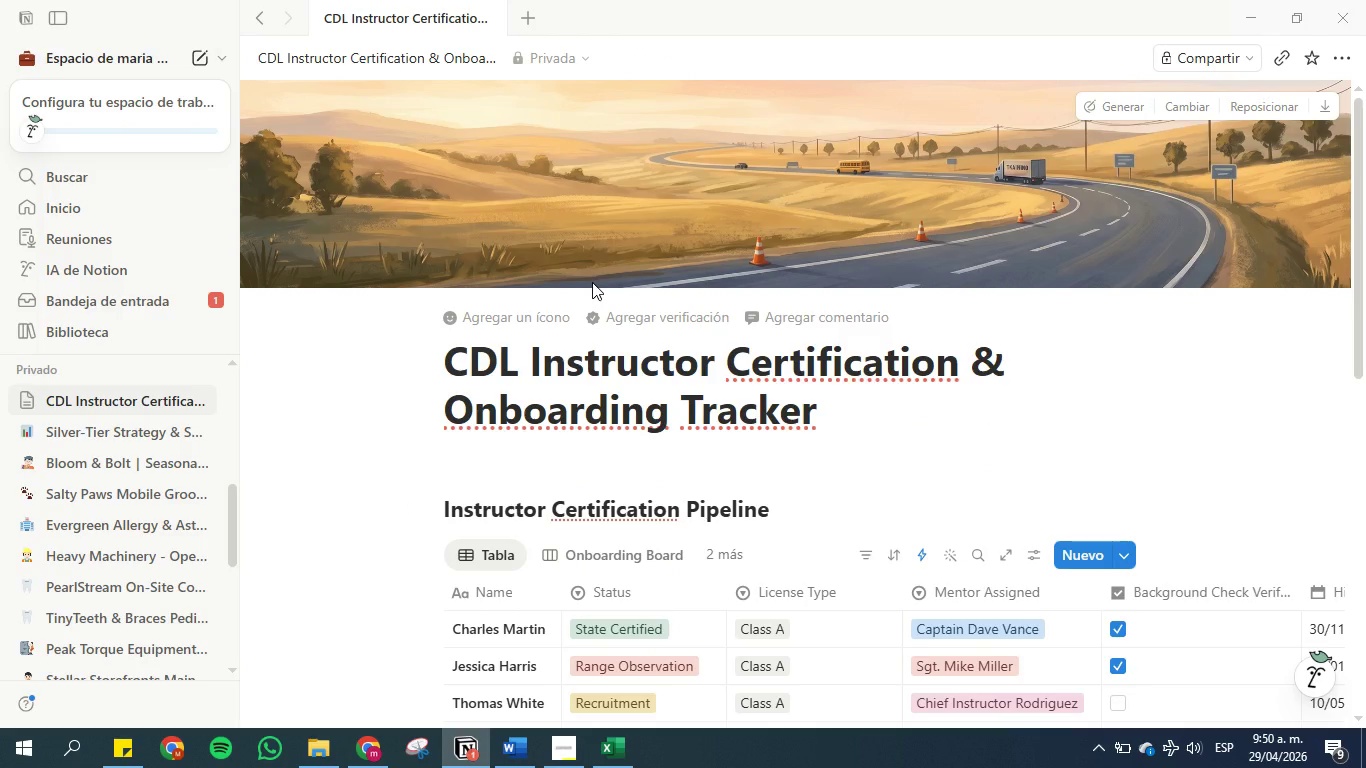 
wait(6.6)
 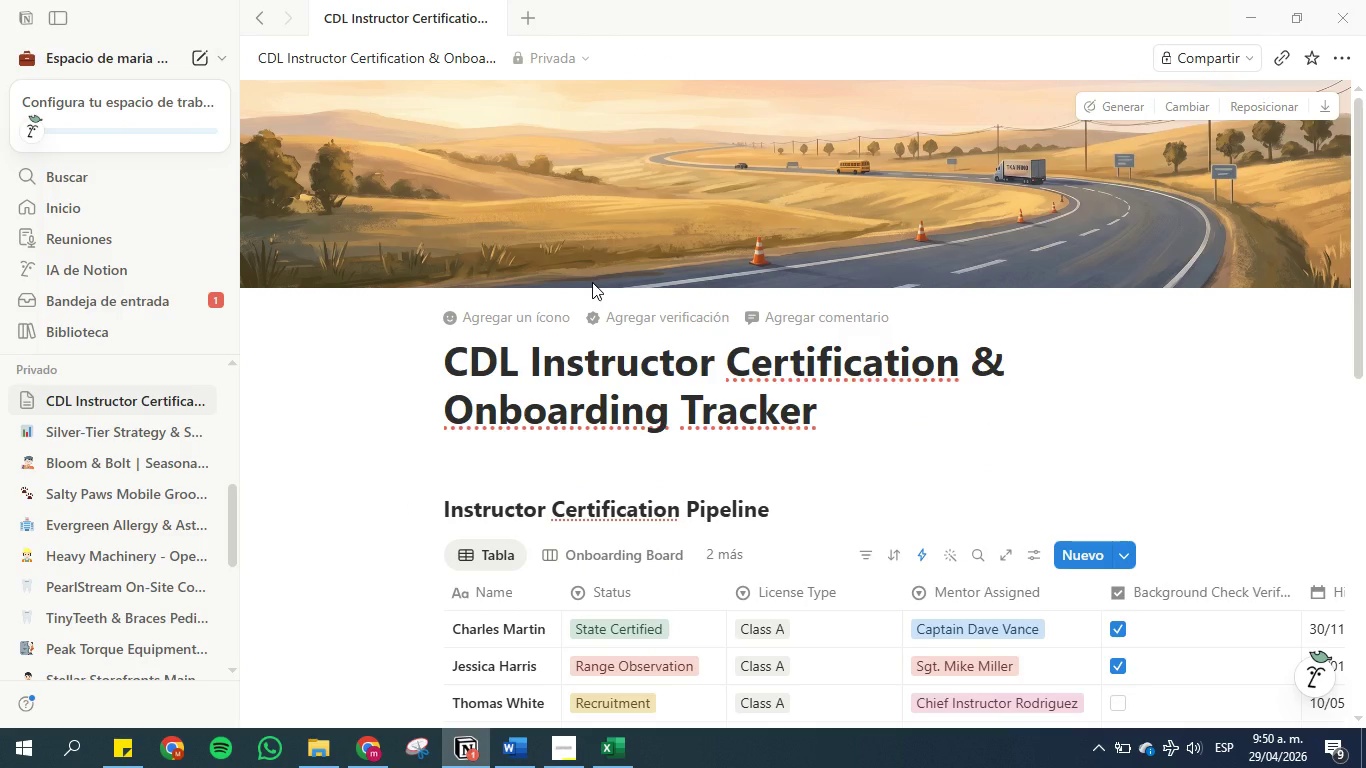 
left_click_drag(start_coordinate=[822, 415], to_coordinate=[438, 365])
 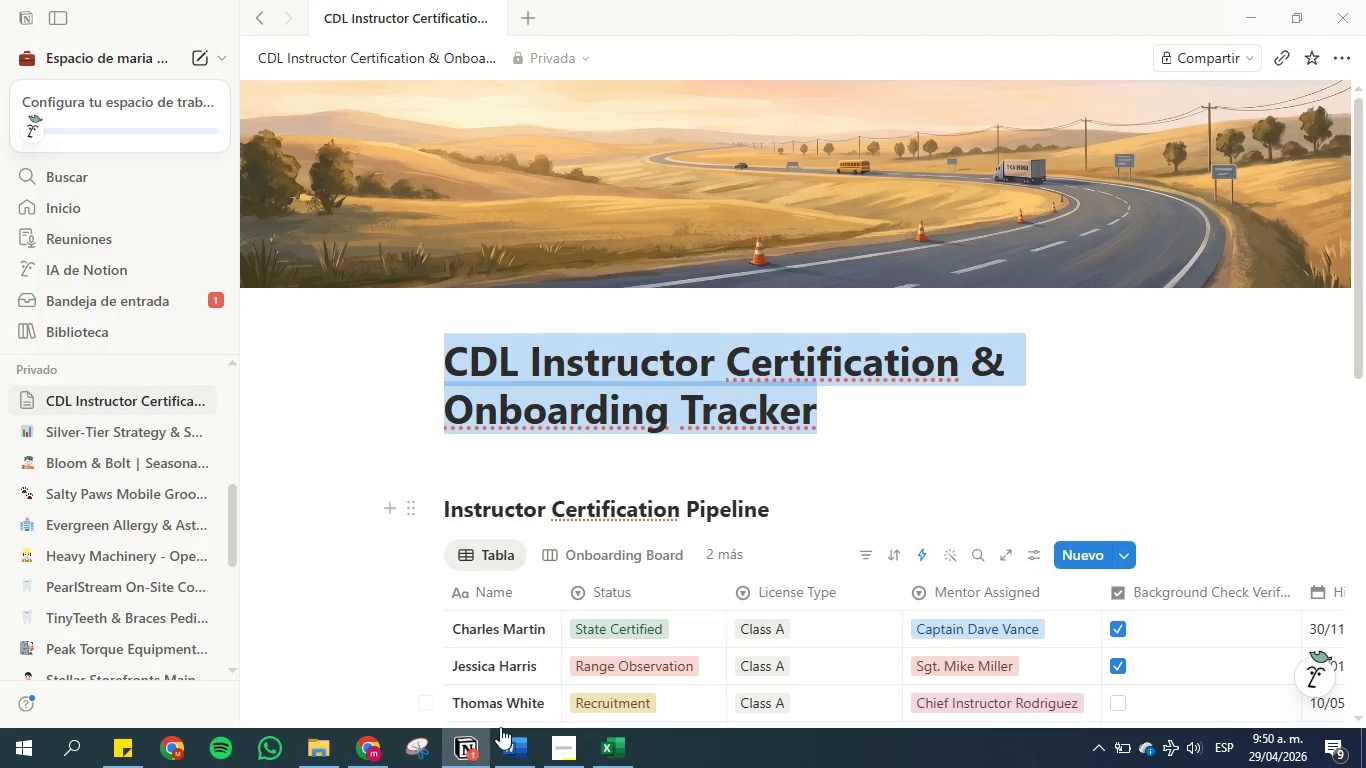 
left_click([523, 767])
 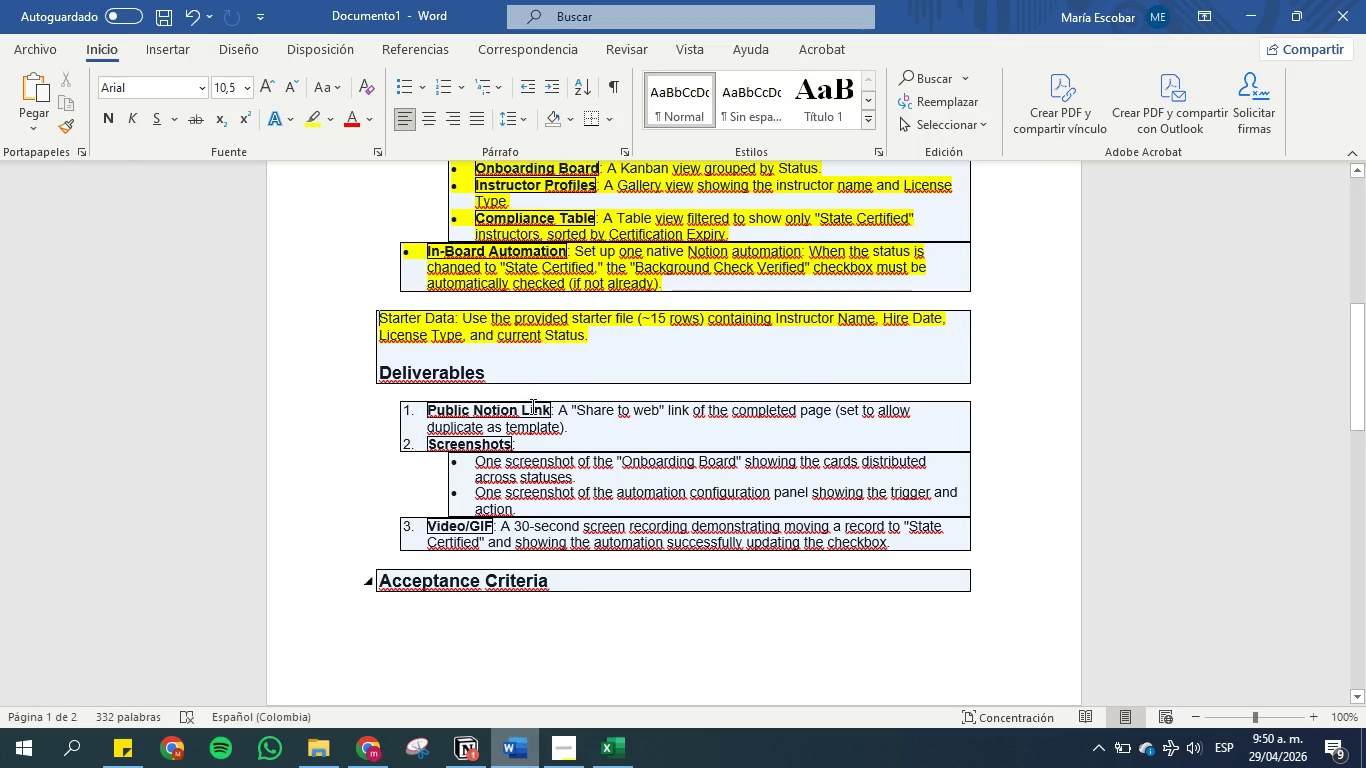 
scroll: coordinate [548, 319], scroll_direction: up, amount: 8.0
 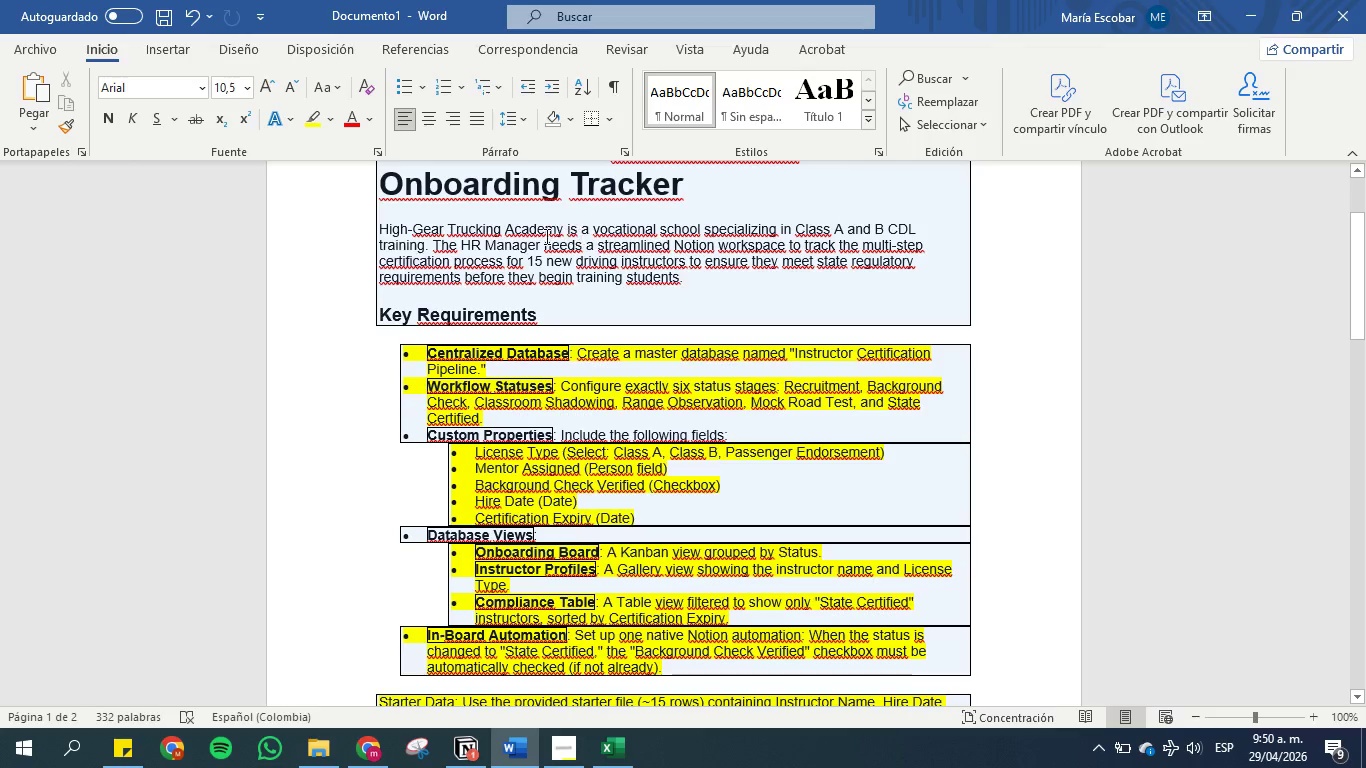 
left_click_drag(start_coordinate=[427, 247], to_coordinate=[886, 221])
 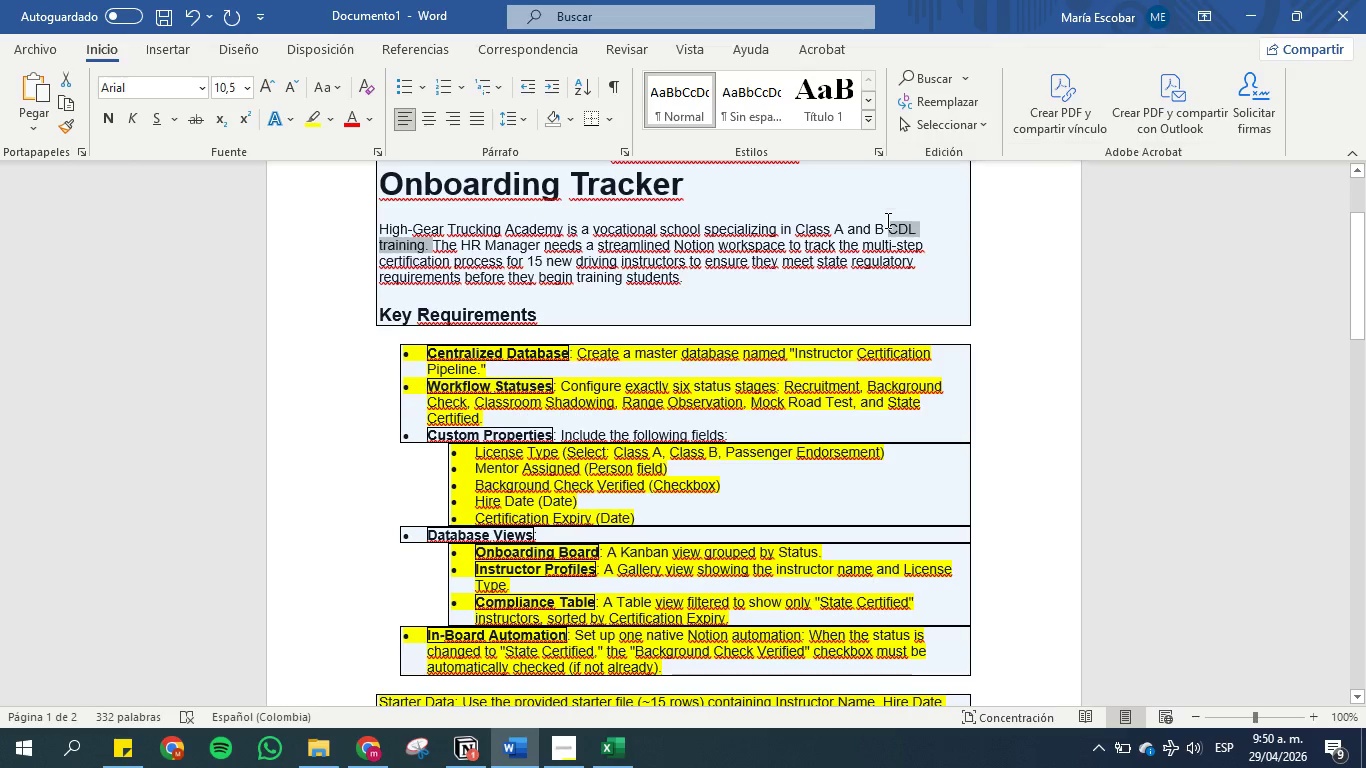 
key(Control+C)
 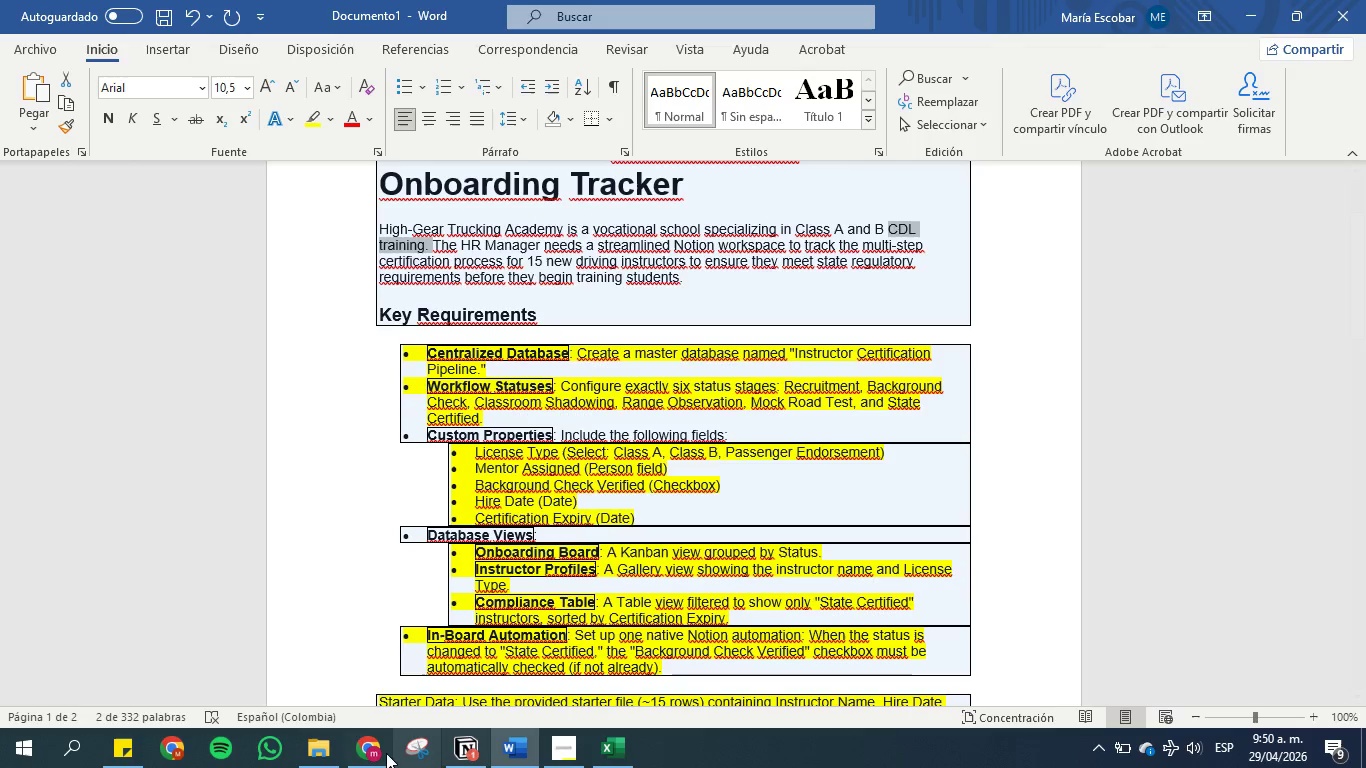 
left_click([380, 746])
 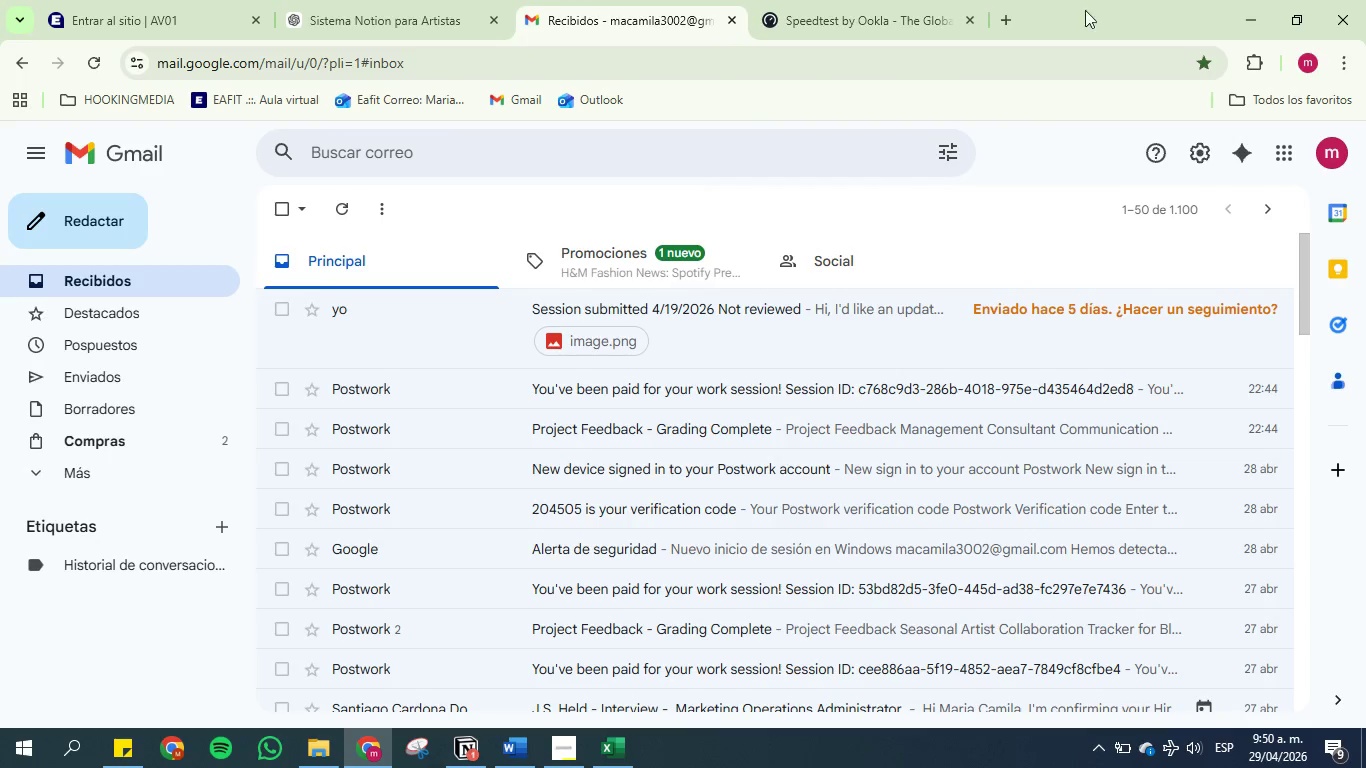 
left_click([1009, 12])
 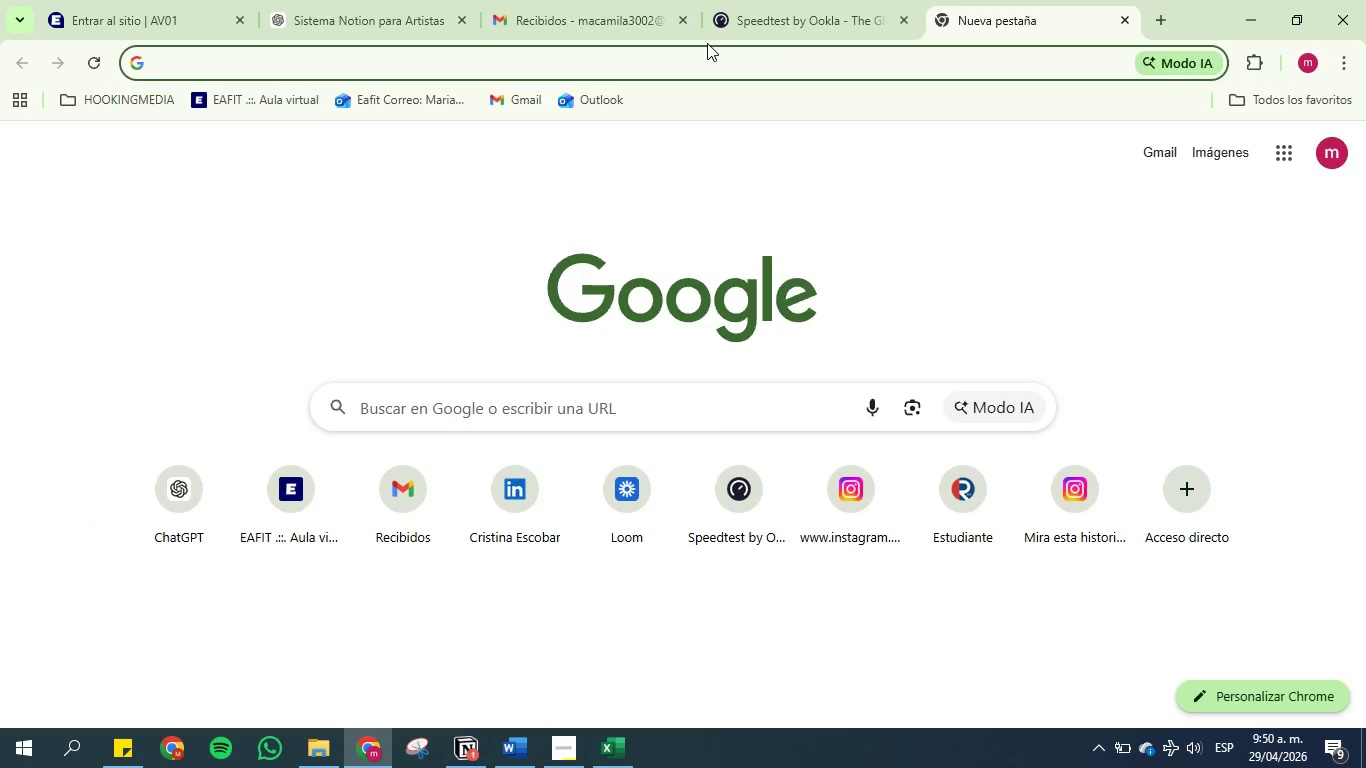 
left_click([699, 54])
 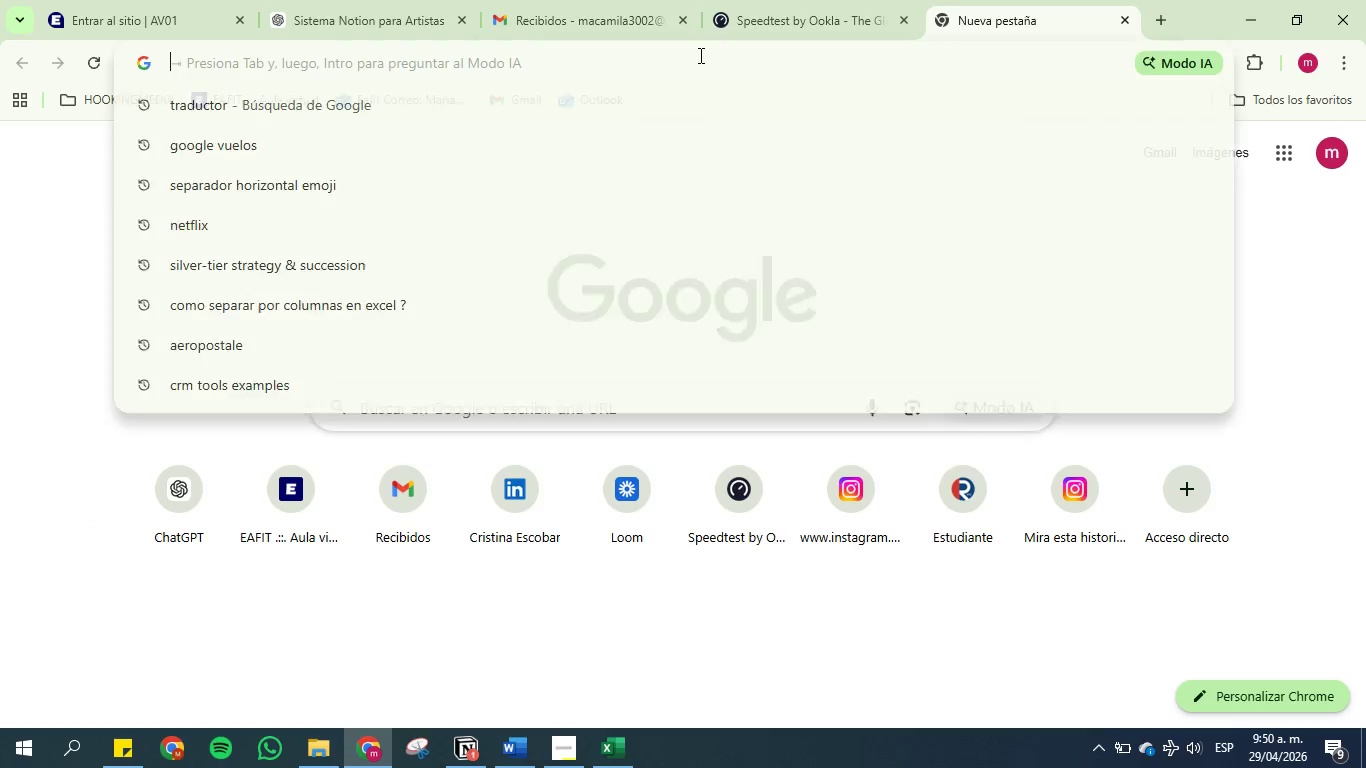 
key(Control+V)
 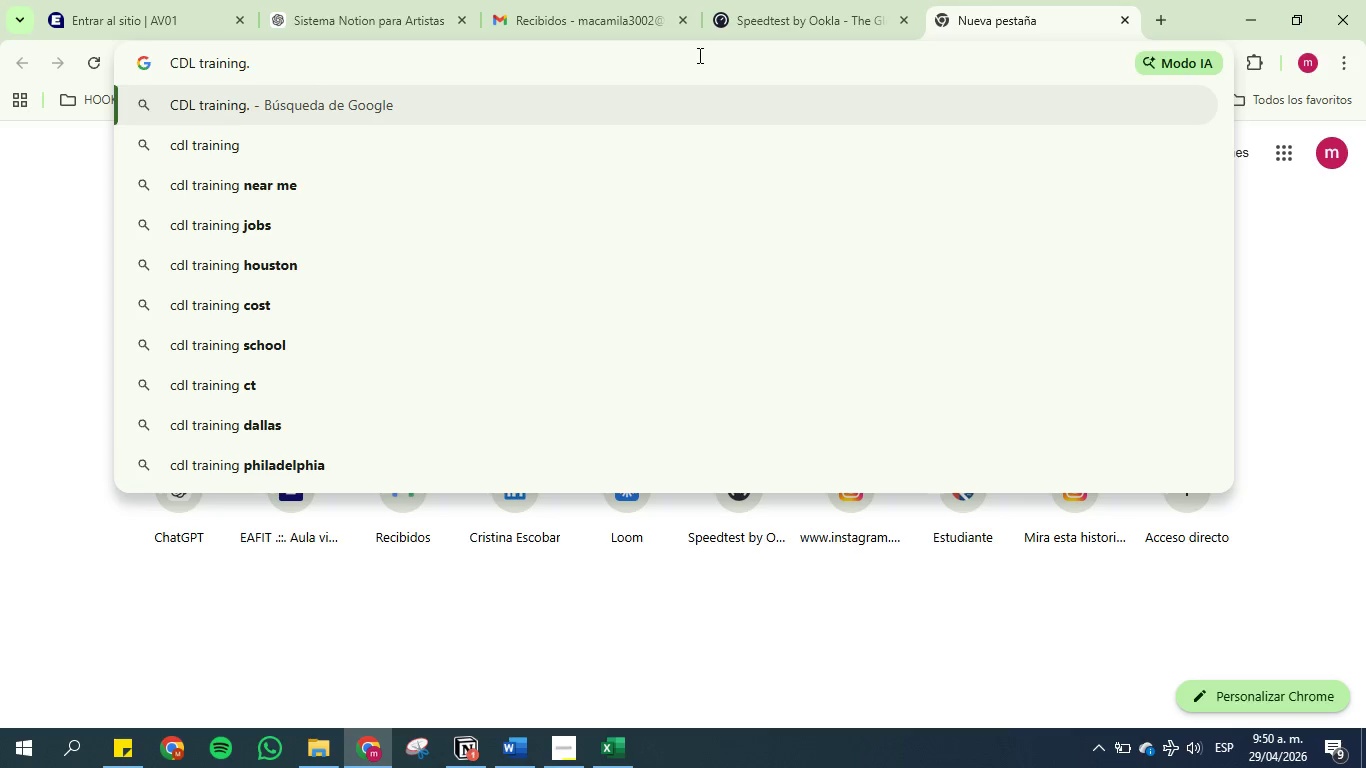 
type( que es {)
 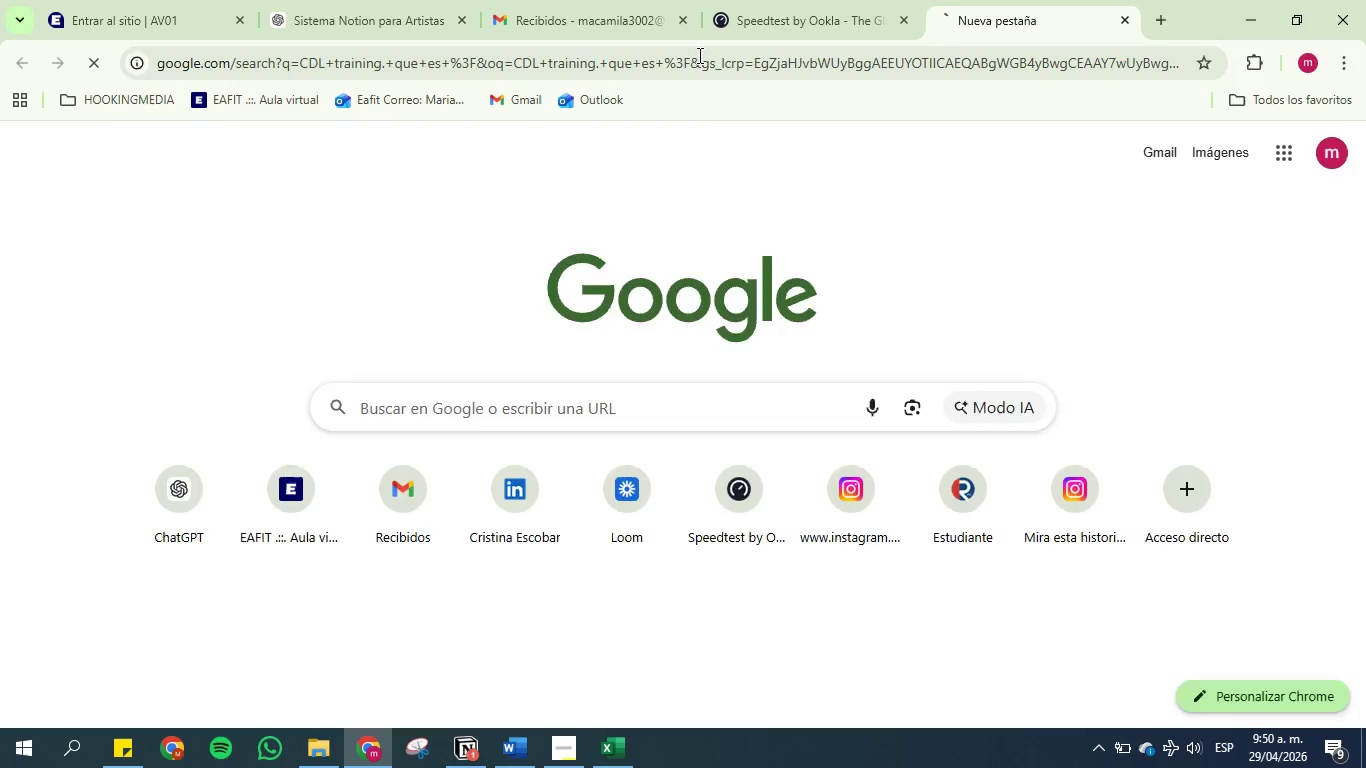 
 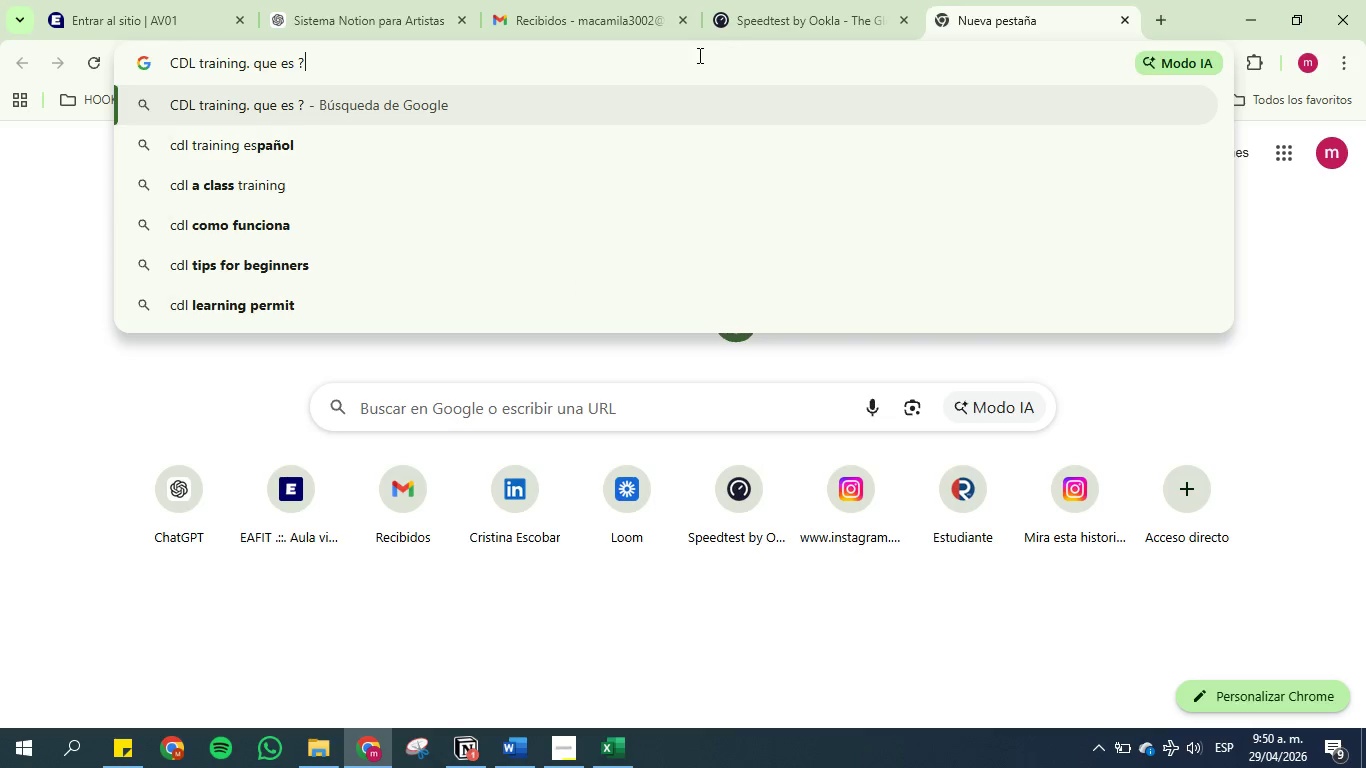 
key(Enter)
 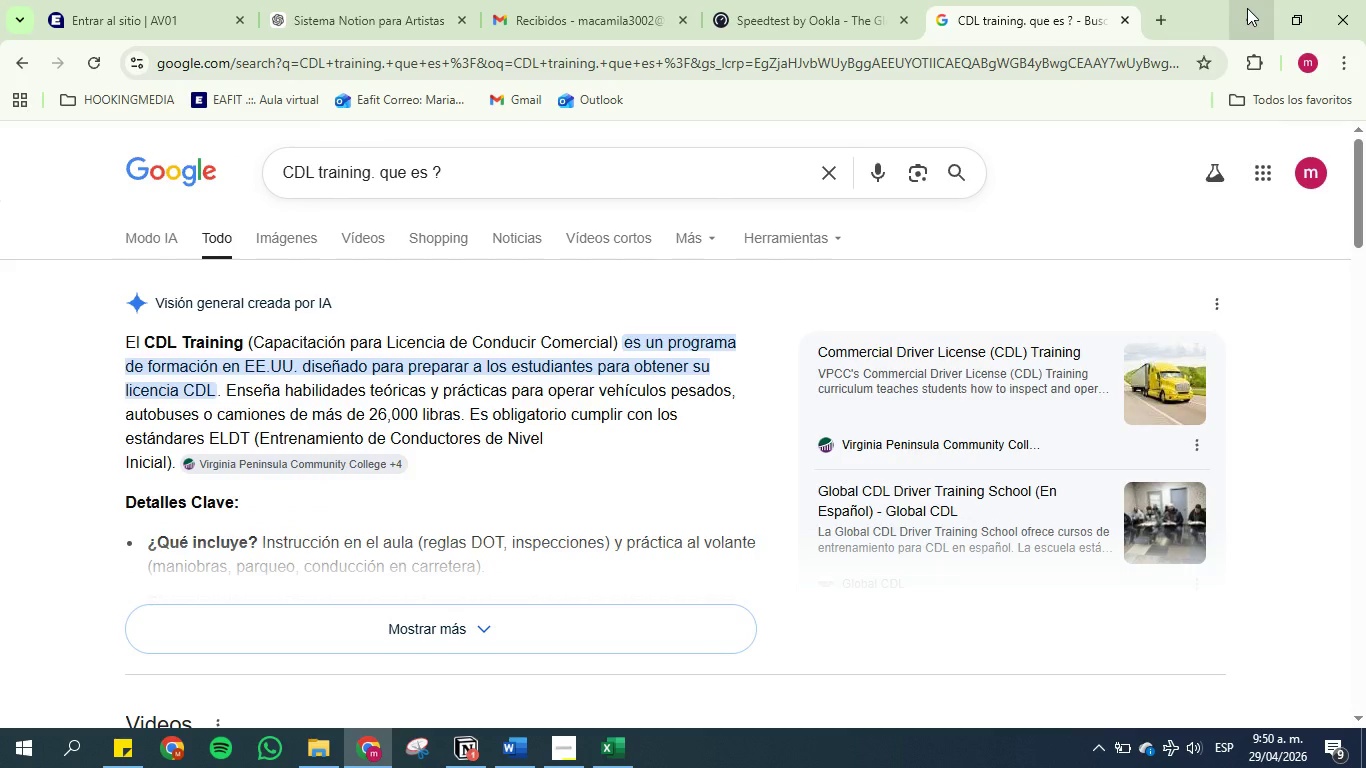 
wait(6.78)
 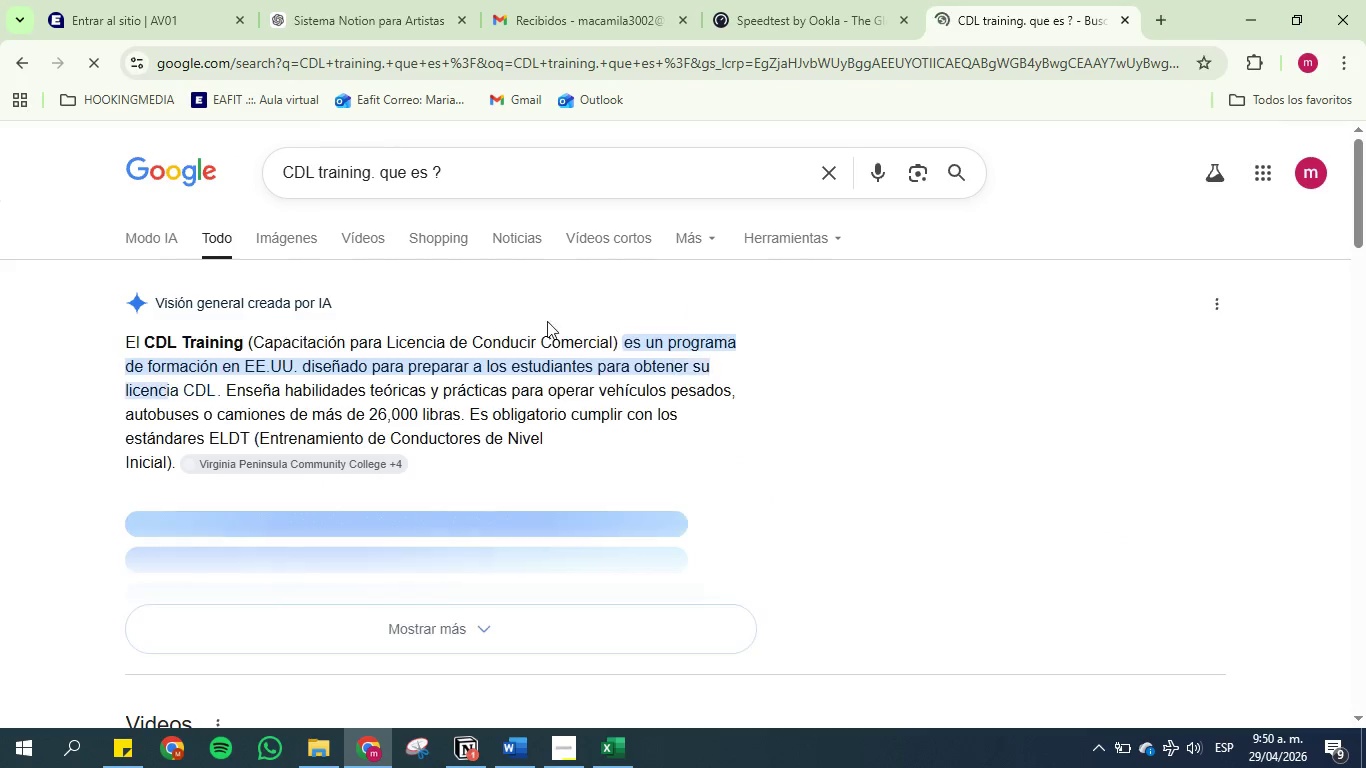 
left_click([476, 759])
 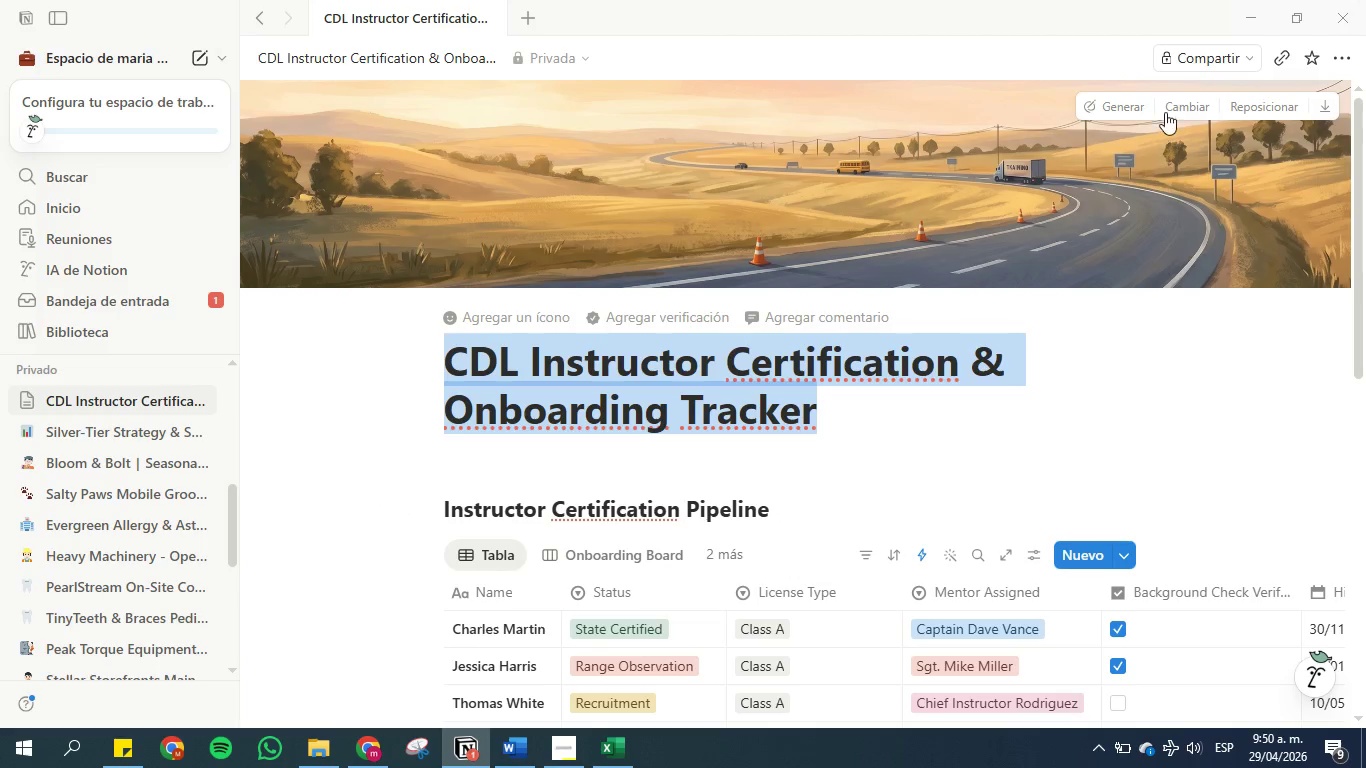 
left_click([1175, 107])
 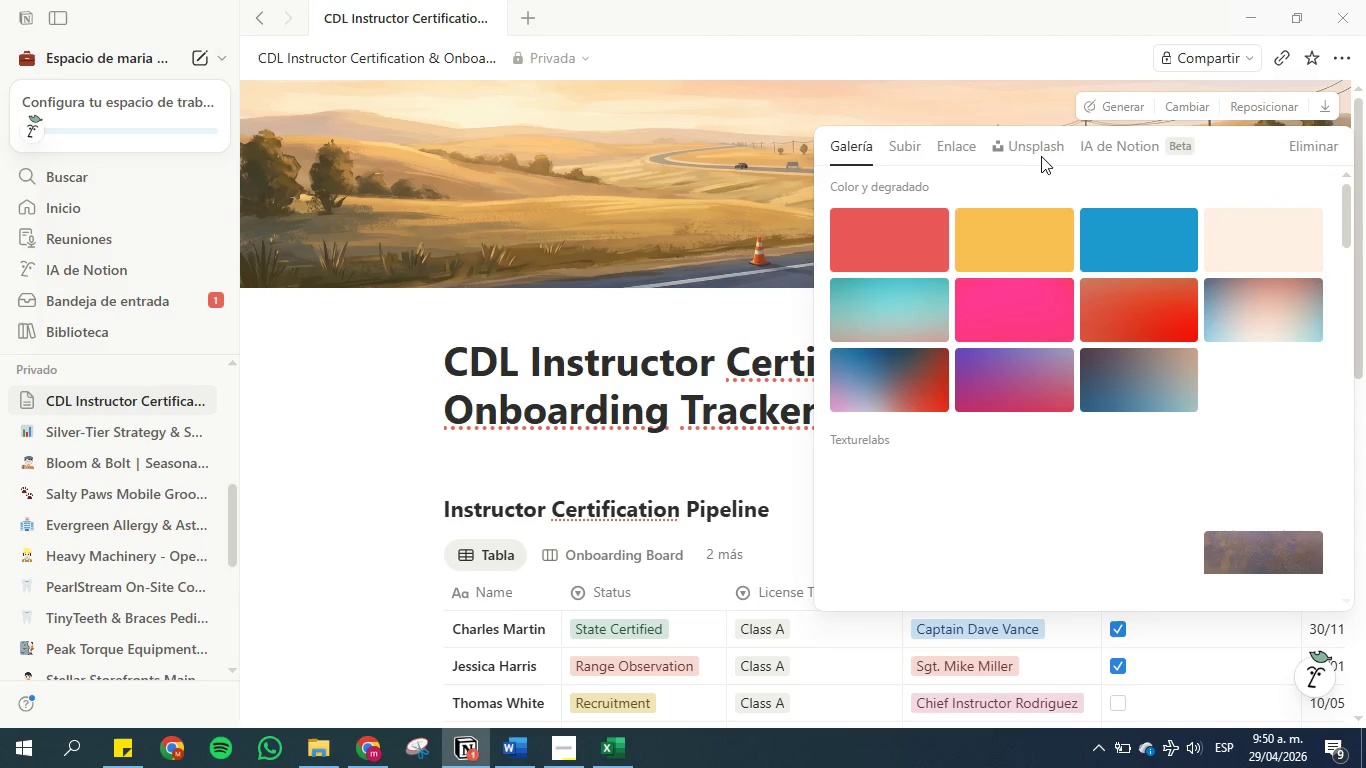 
double_click([1038, 150])
 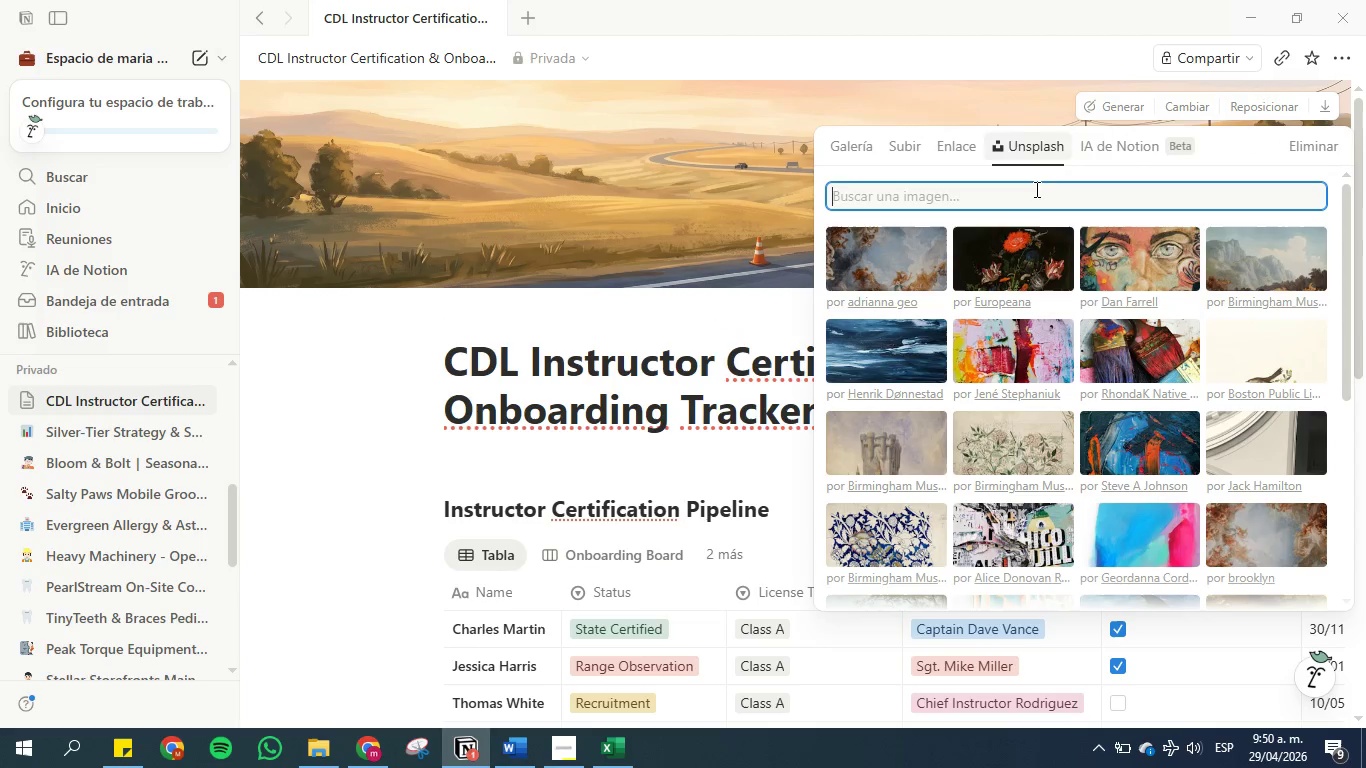 
left_click([1035, 204])
 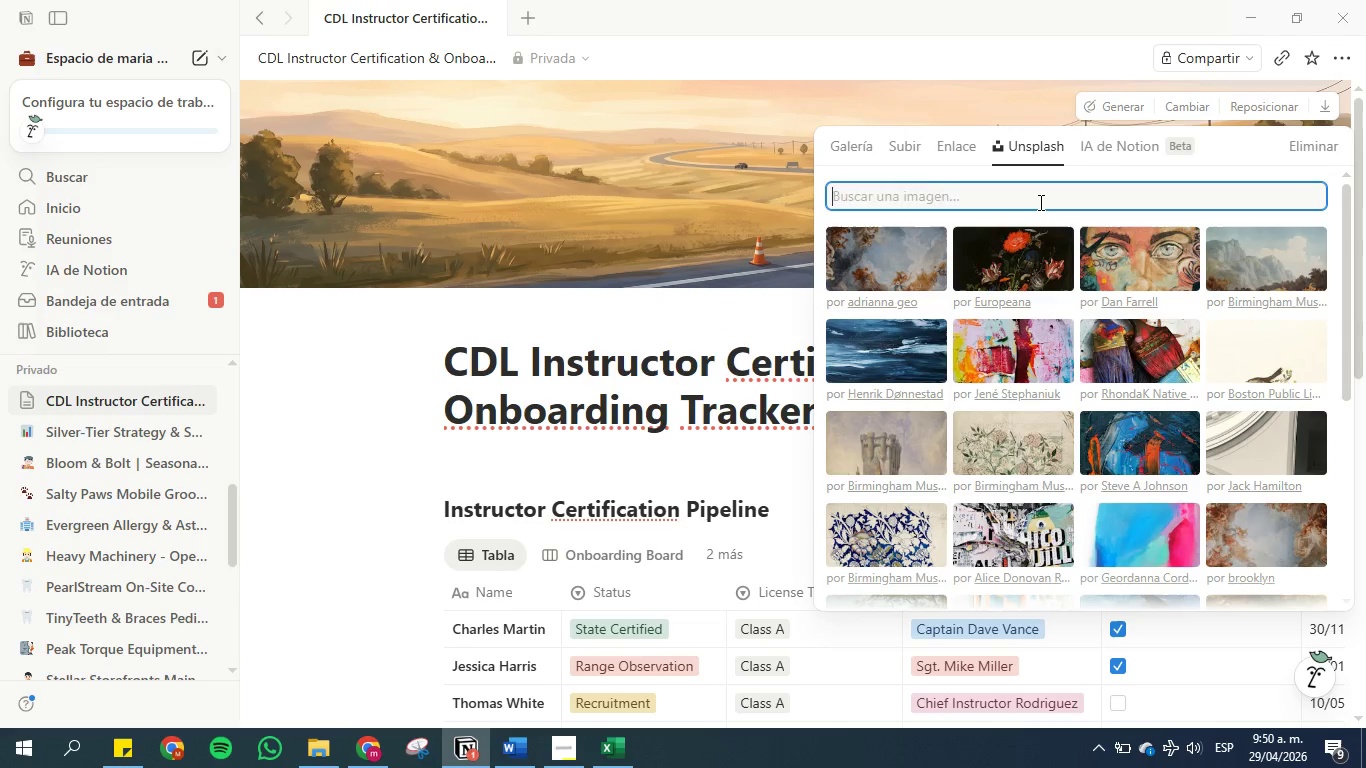 
type(escuela de conduccion)
 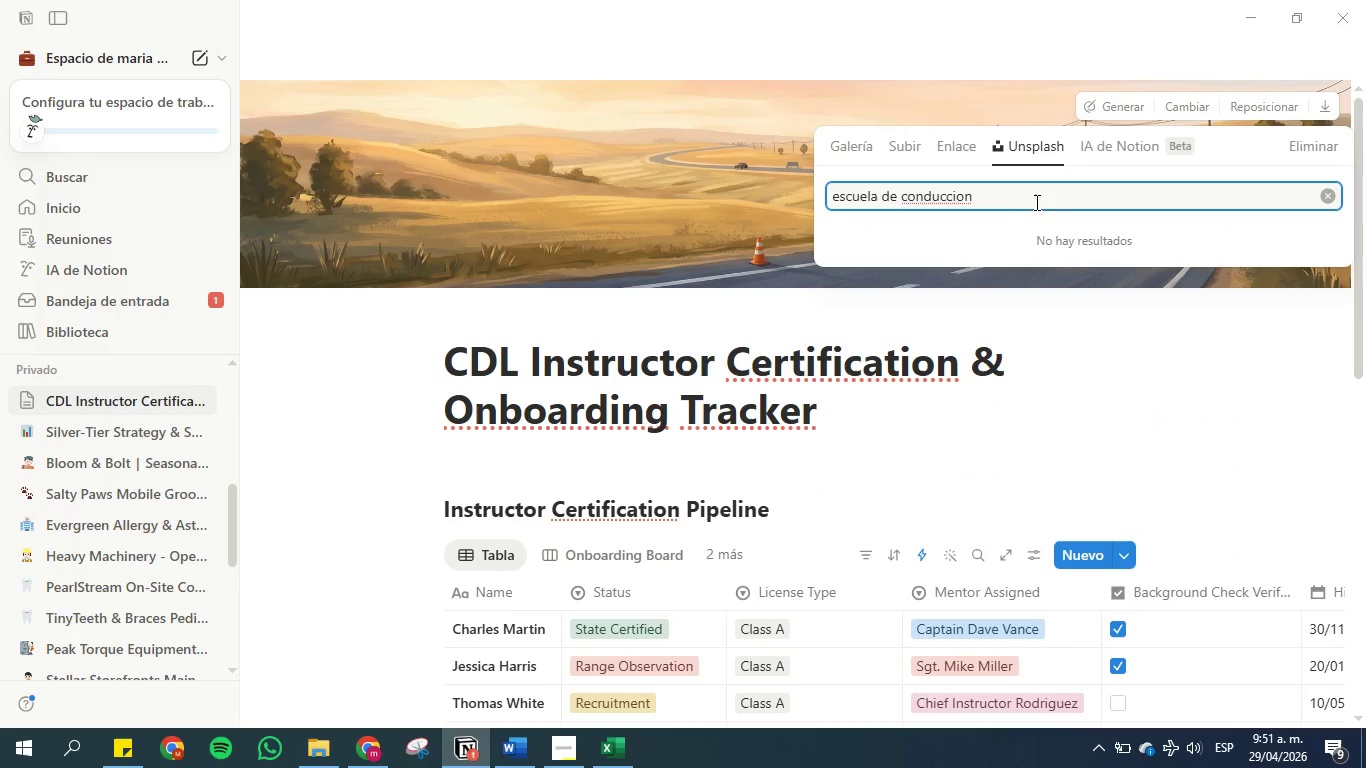 
left_click([1015, 200])
 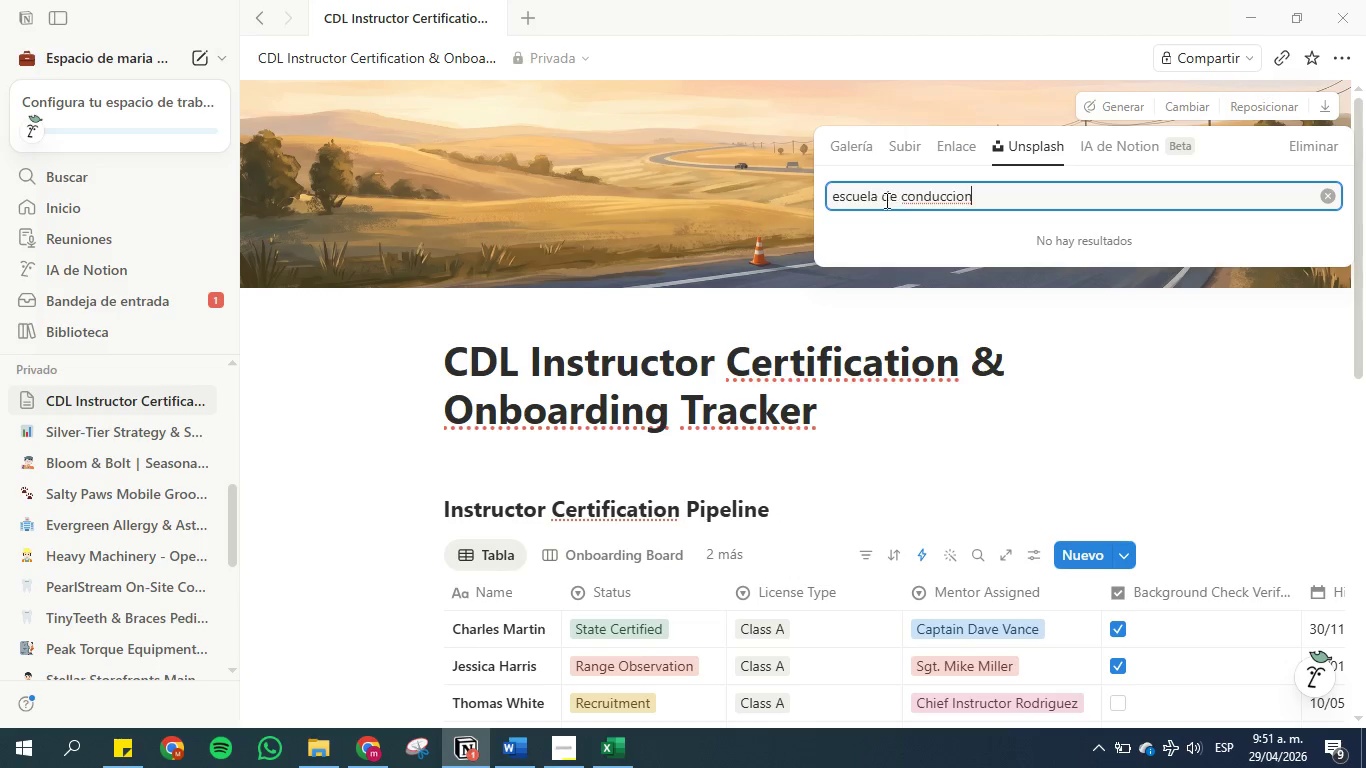 
left_click_drag(start_coordinate=[875, 201], to_coordinate=[783, 199])
 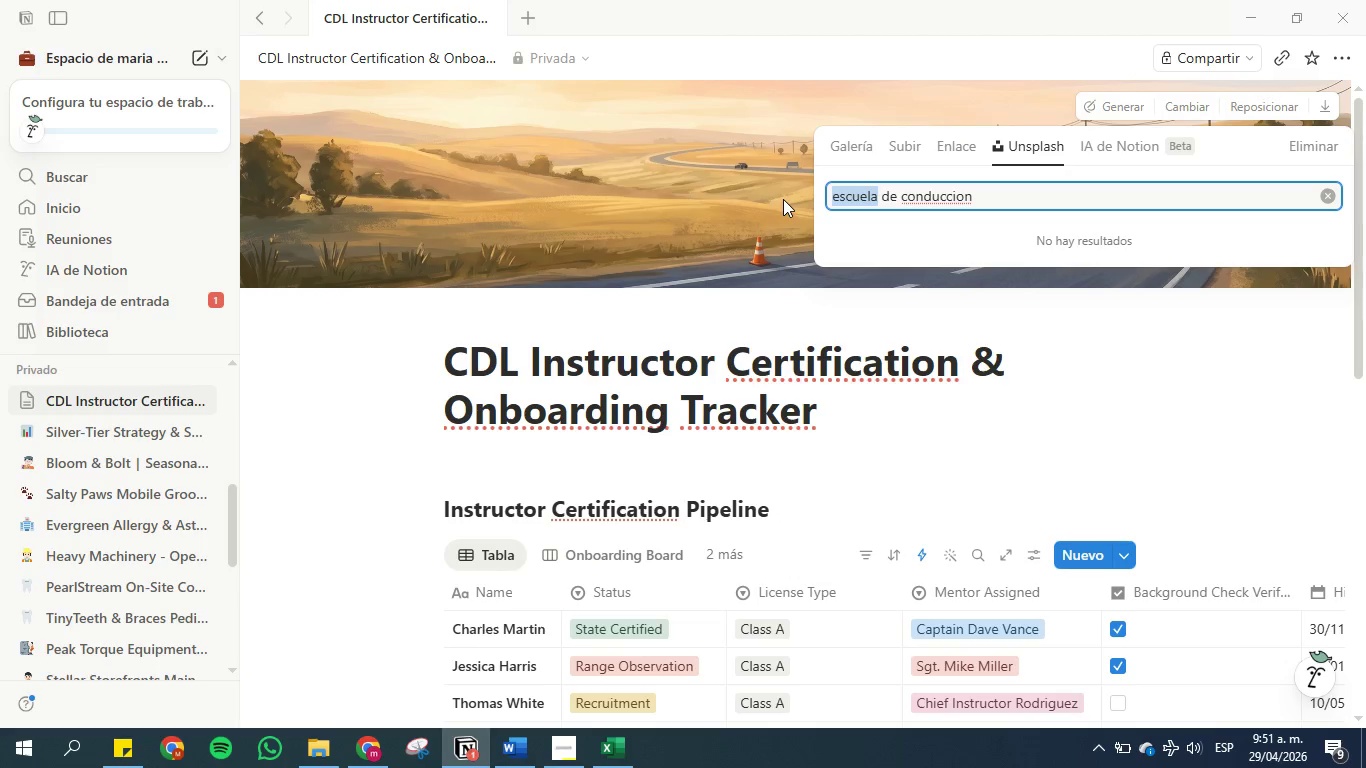 
type(clse)
key(Backspace)
key(Backspace)
type(e)
key(Backspace)
key(Backspace)
type(ae )
 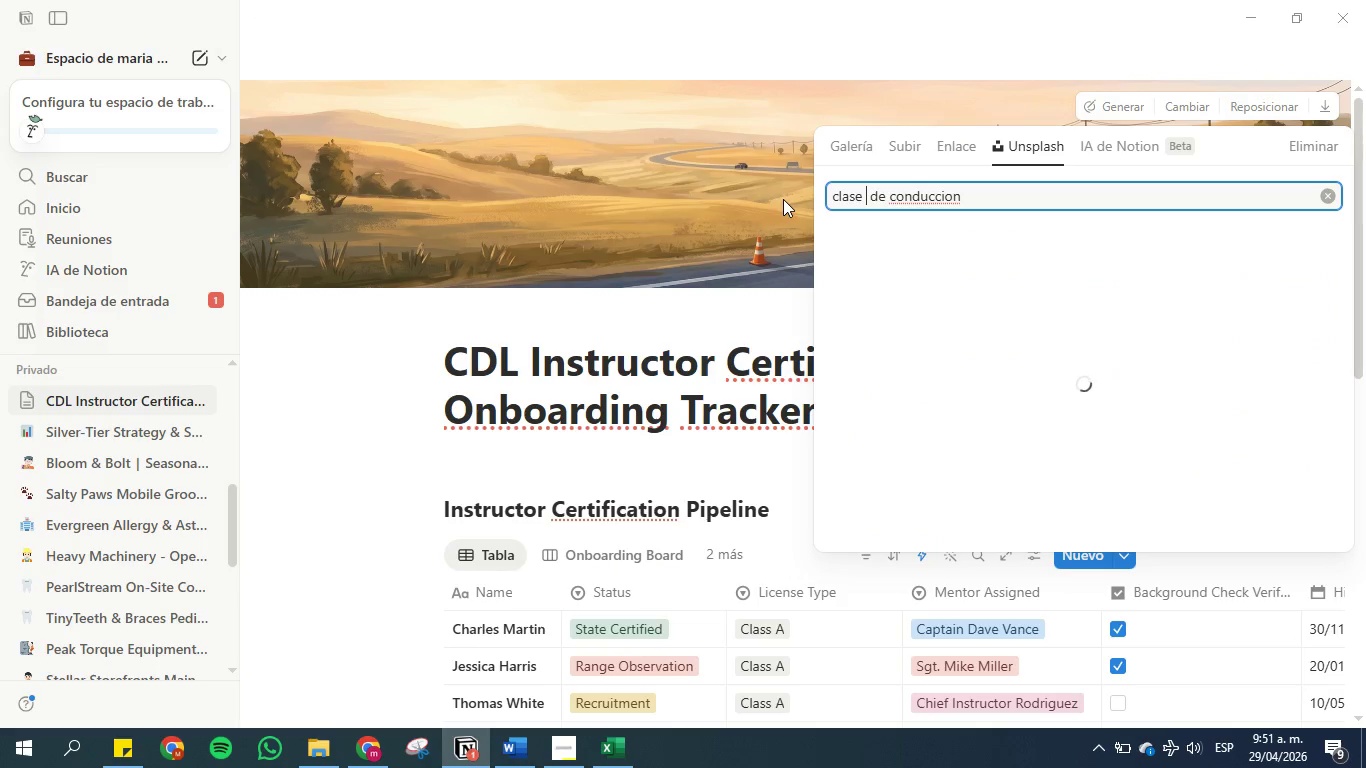 
wait(6.05)
 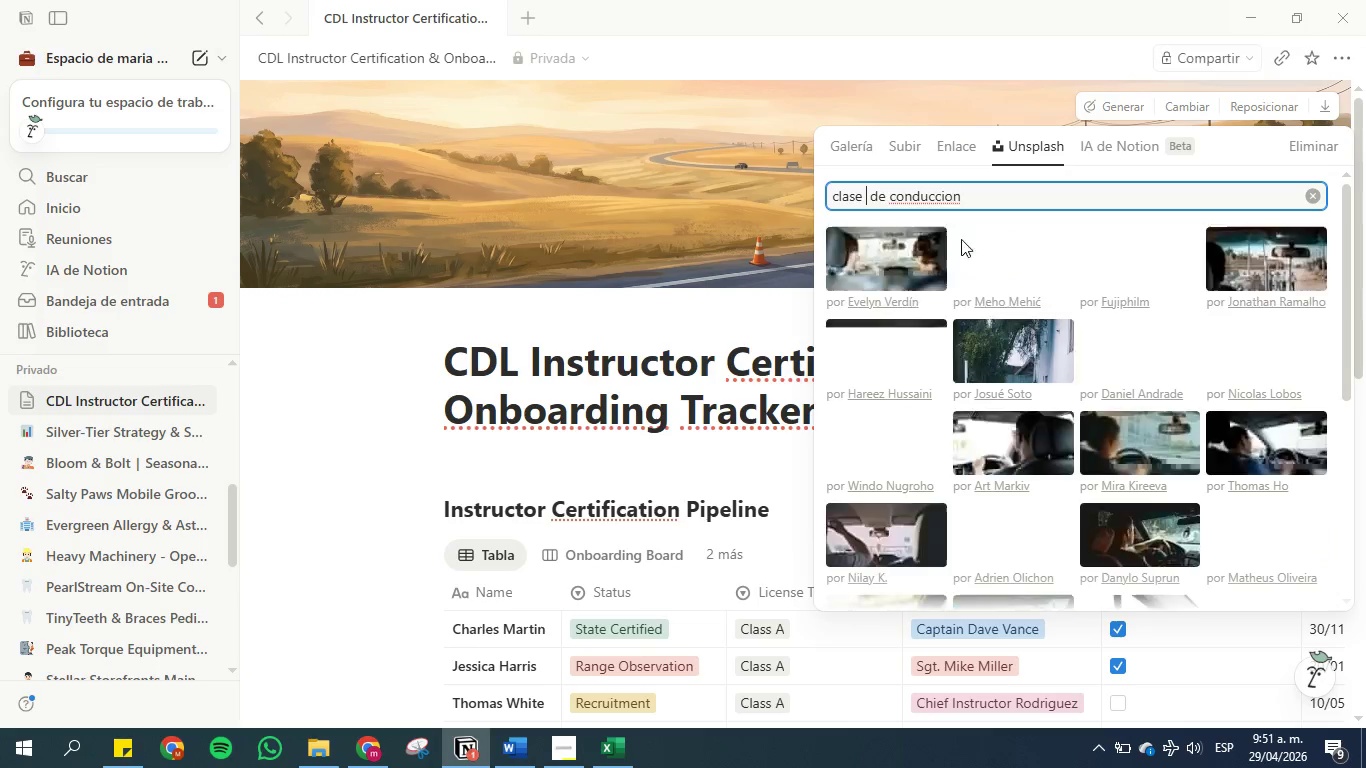 
scroll: coordinate [970, 298], scroll_direction: down, amount: 4.0
 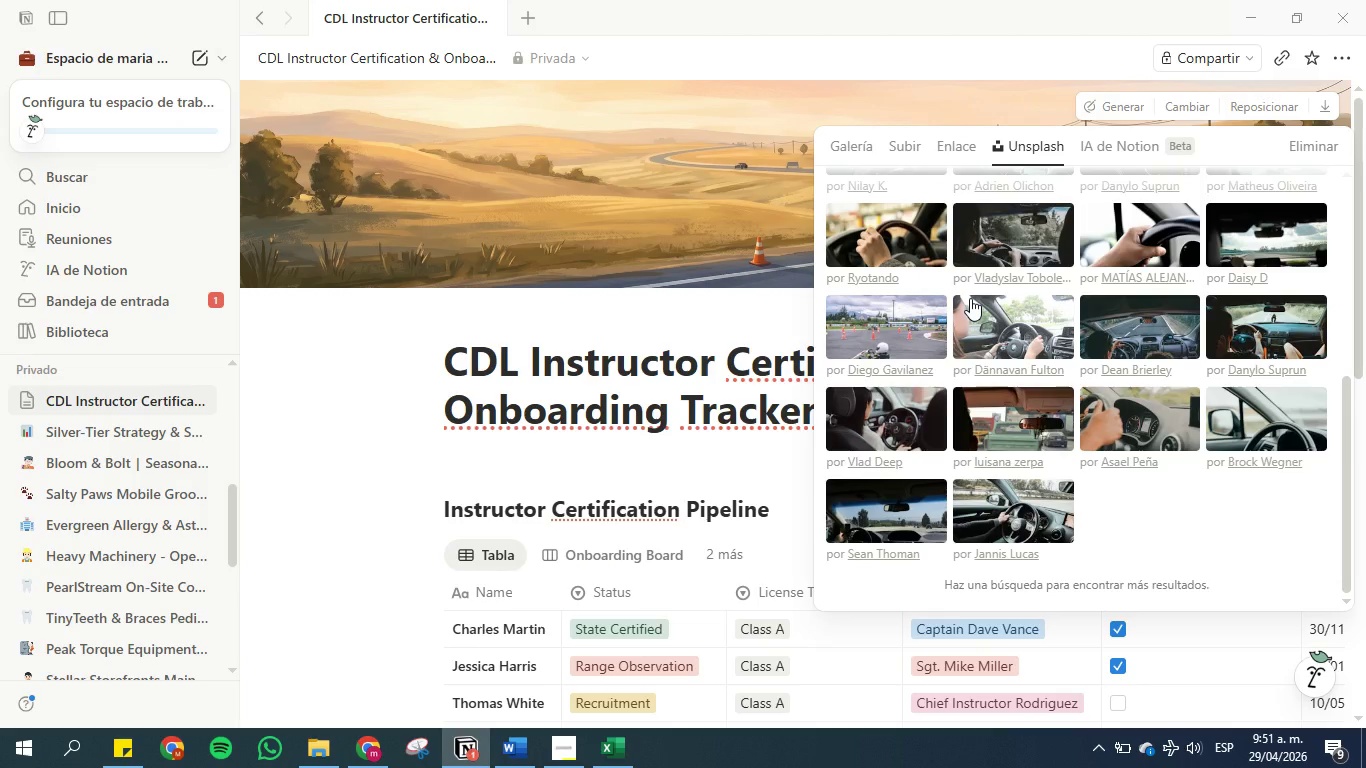 
scroll: coordinate [971, 298], scroll_direction: up, amount: 7.0
 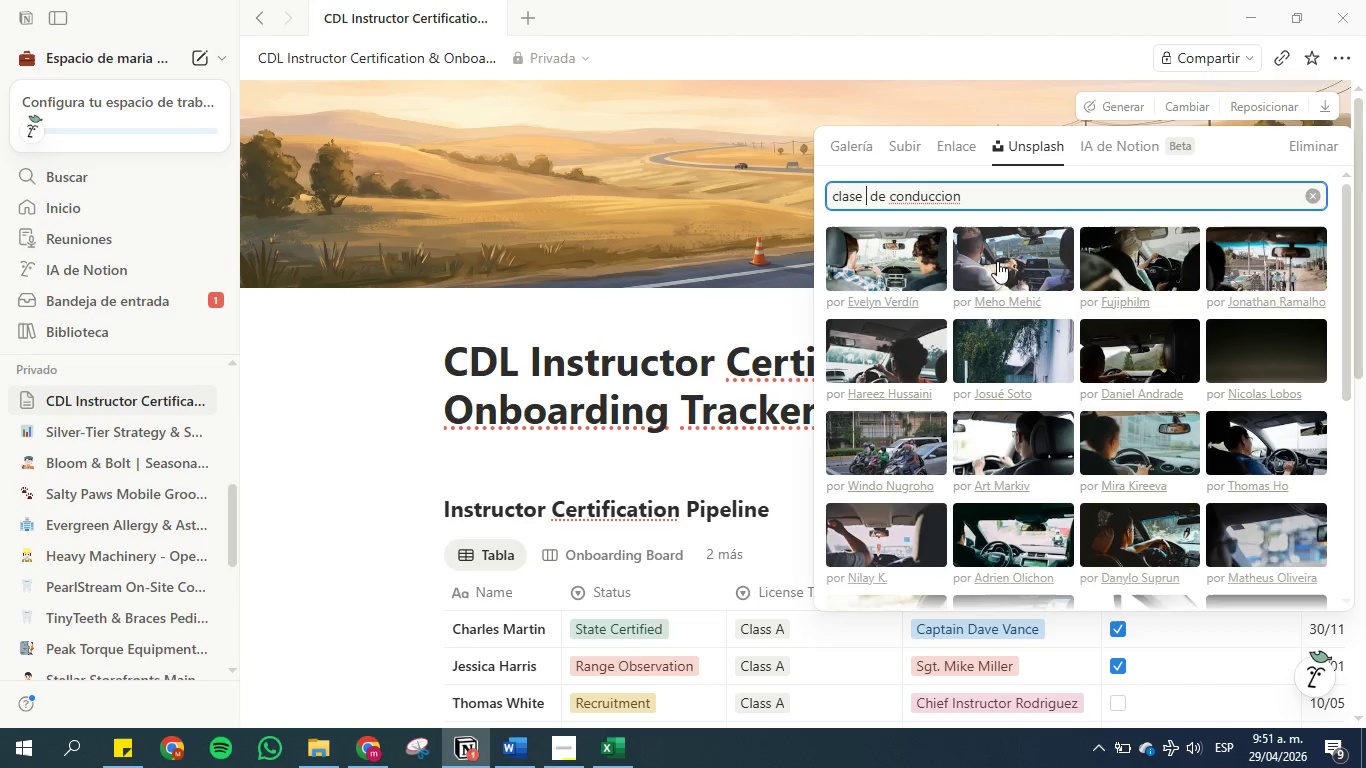 
left_click([895, 258])
 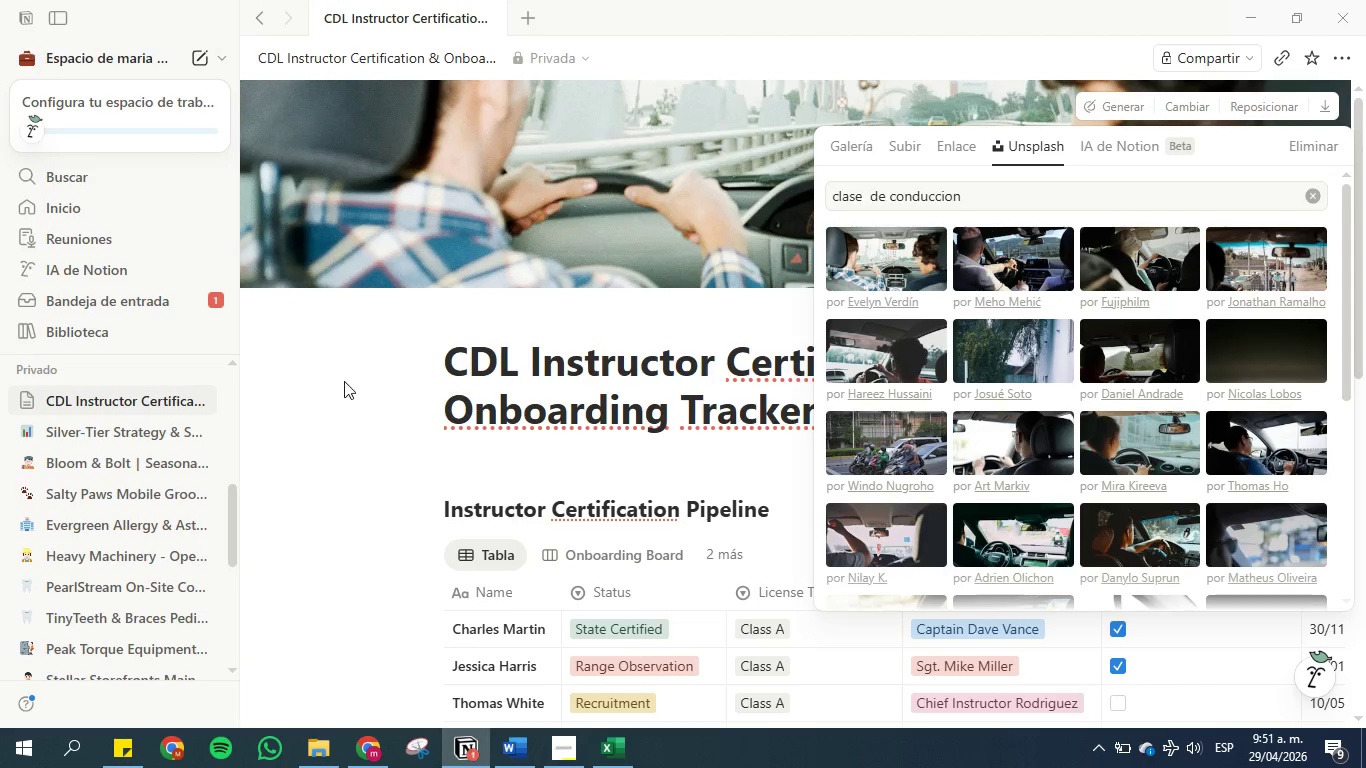 
left_click([368, 421])
 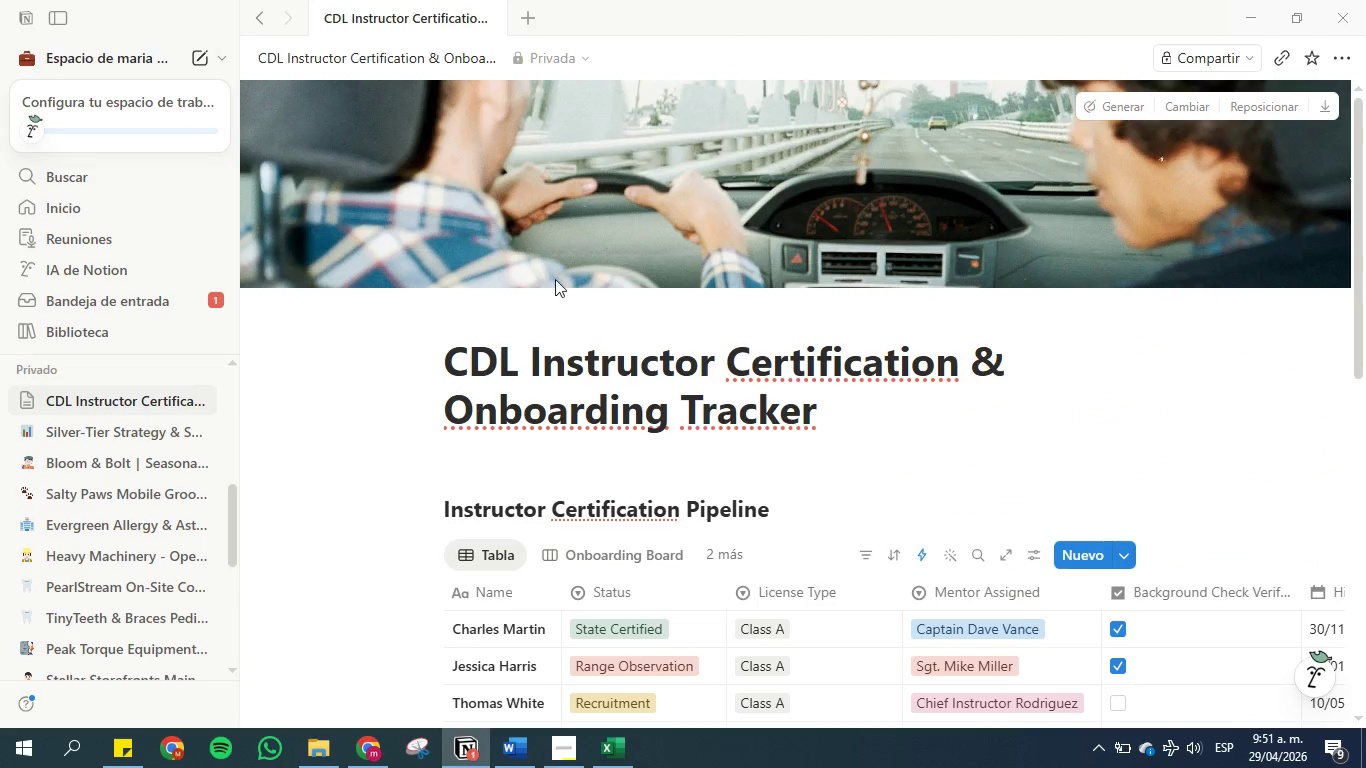 
scroll: coordinate [792, 223], scroll_direction: up, amount: 10.0
 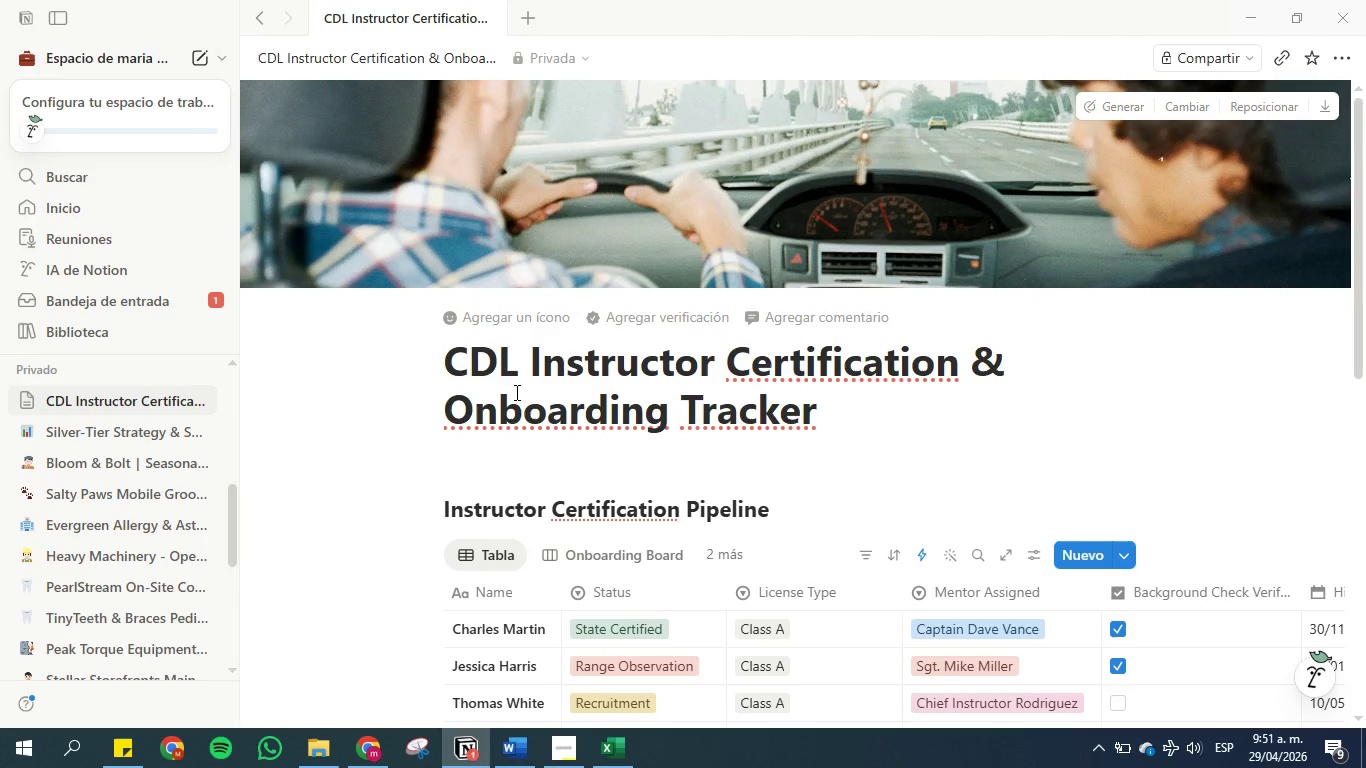 
left_click([489, 317])
 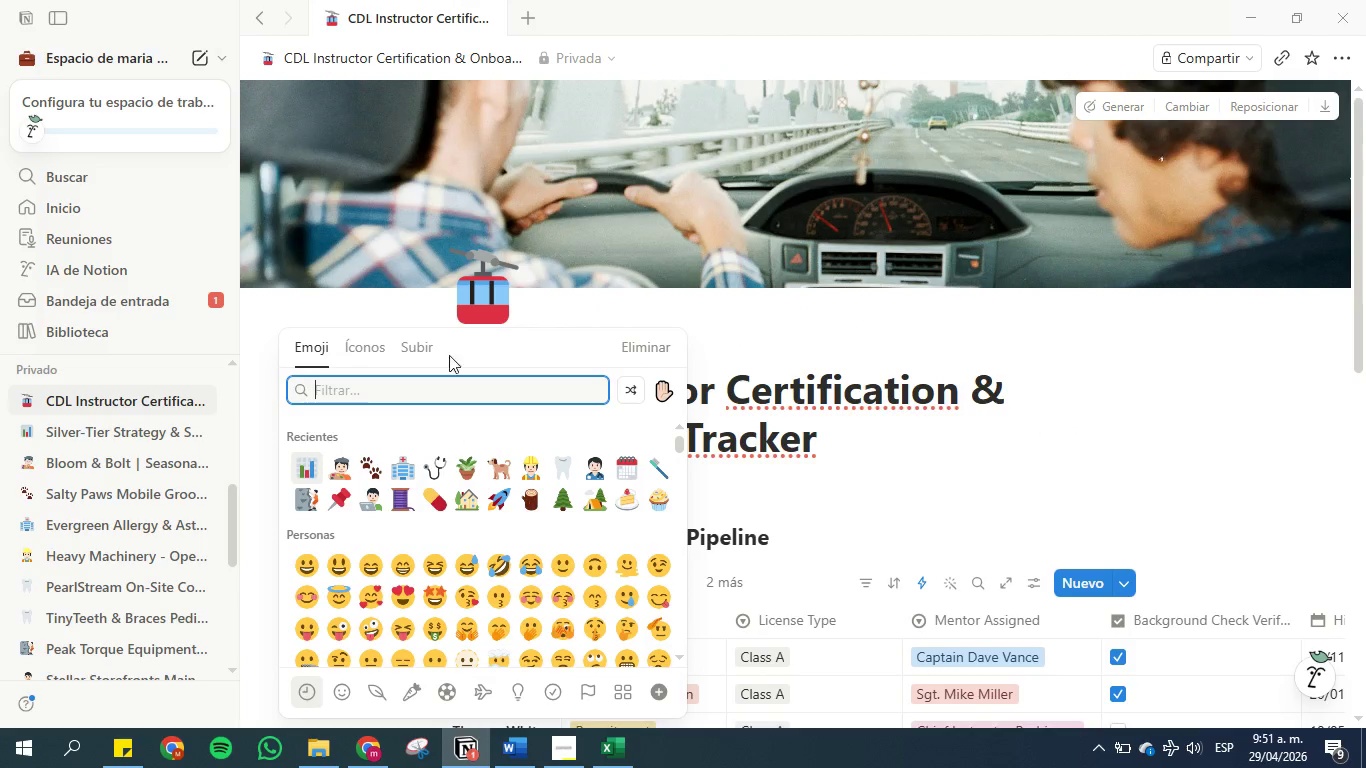 
left_click([404, 385])
 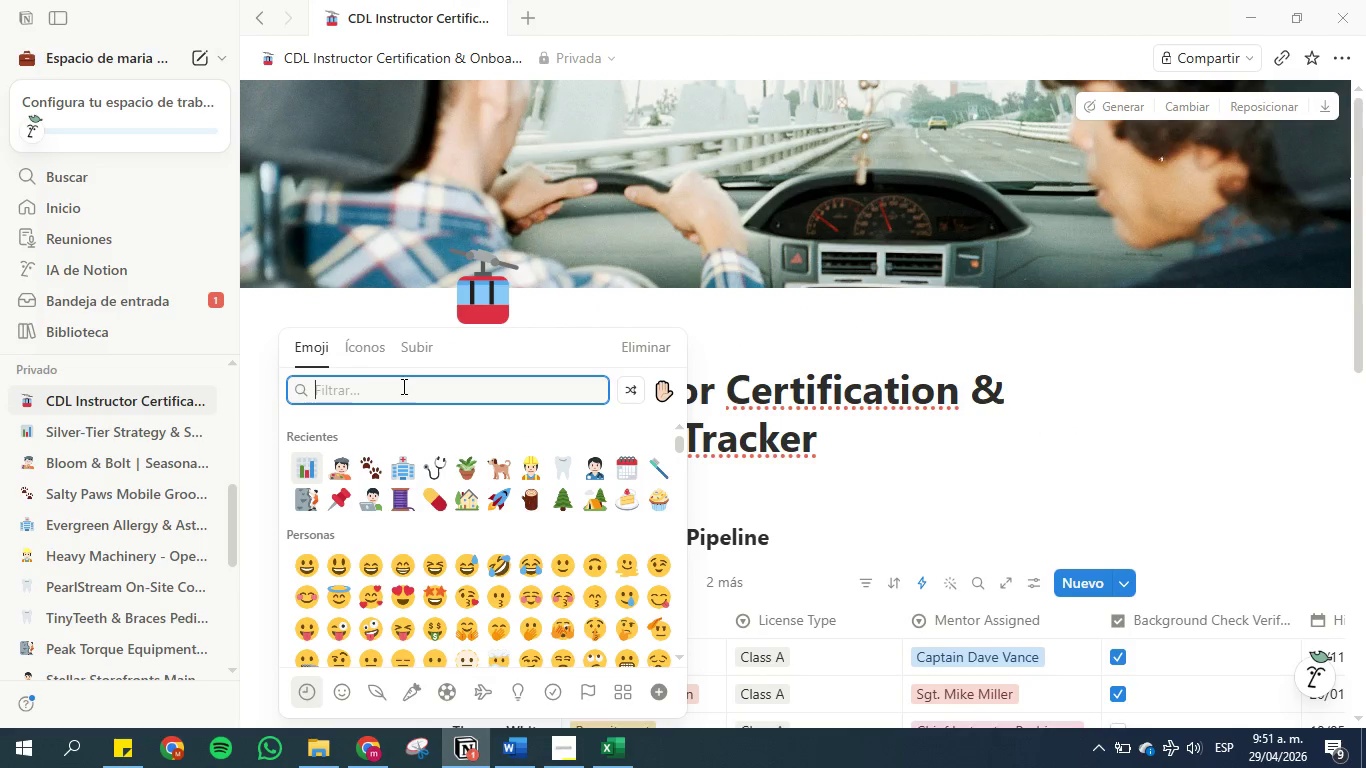 
type(carro)
key(Backspace)
key(Backspace)
key(Backspace)
key(Backspace)
key(Backspace)
type(auto)
 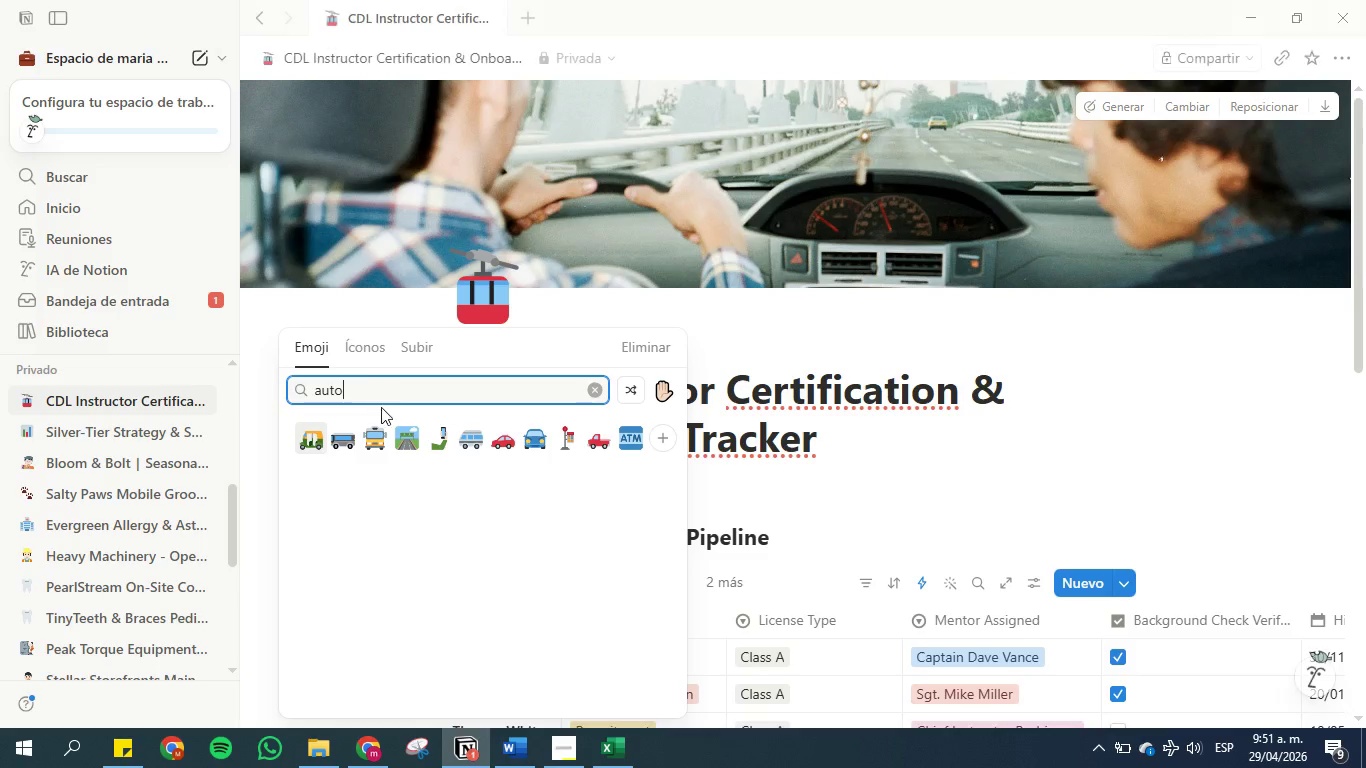 
mouse_move([520, 435])
 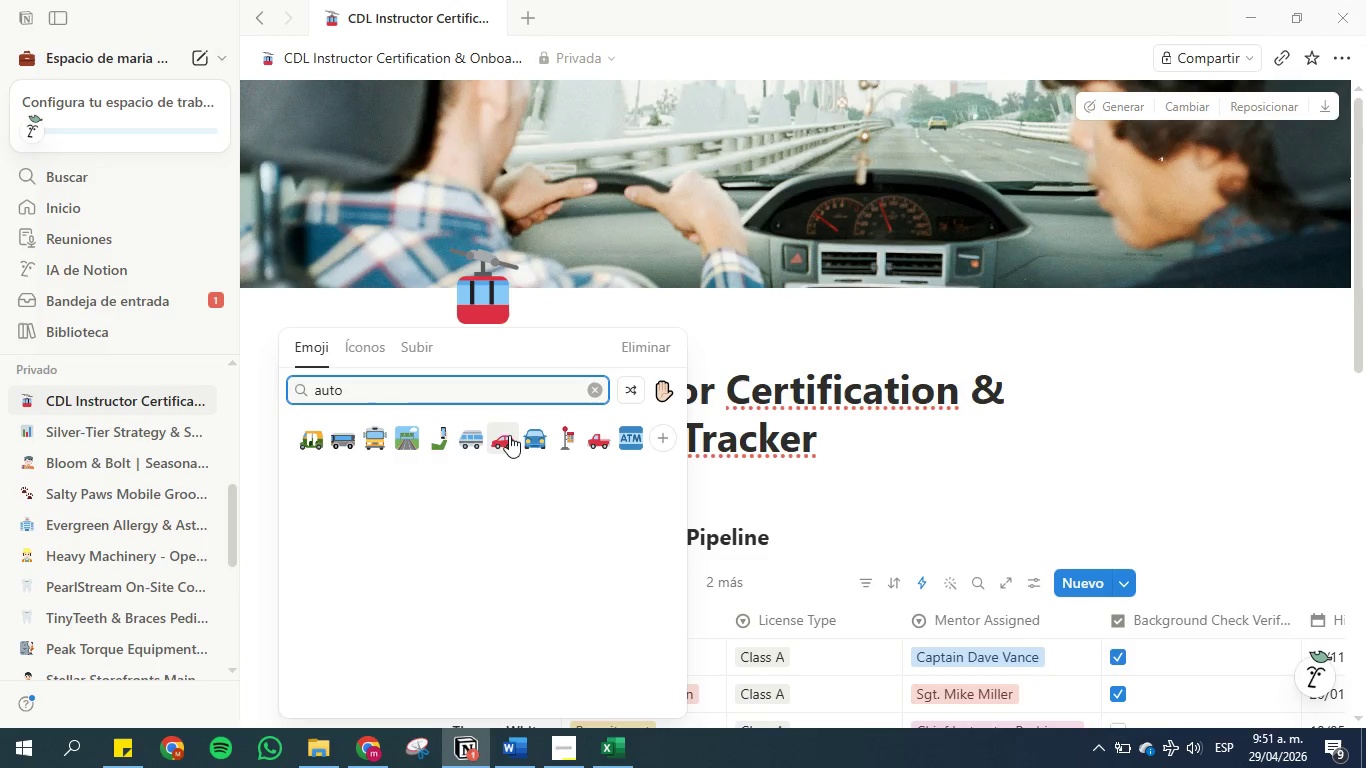 
left_click([503, 435])
 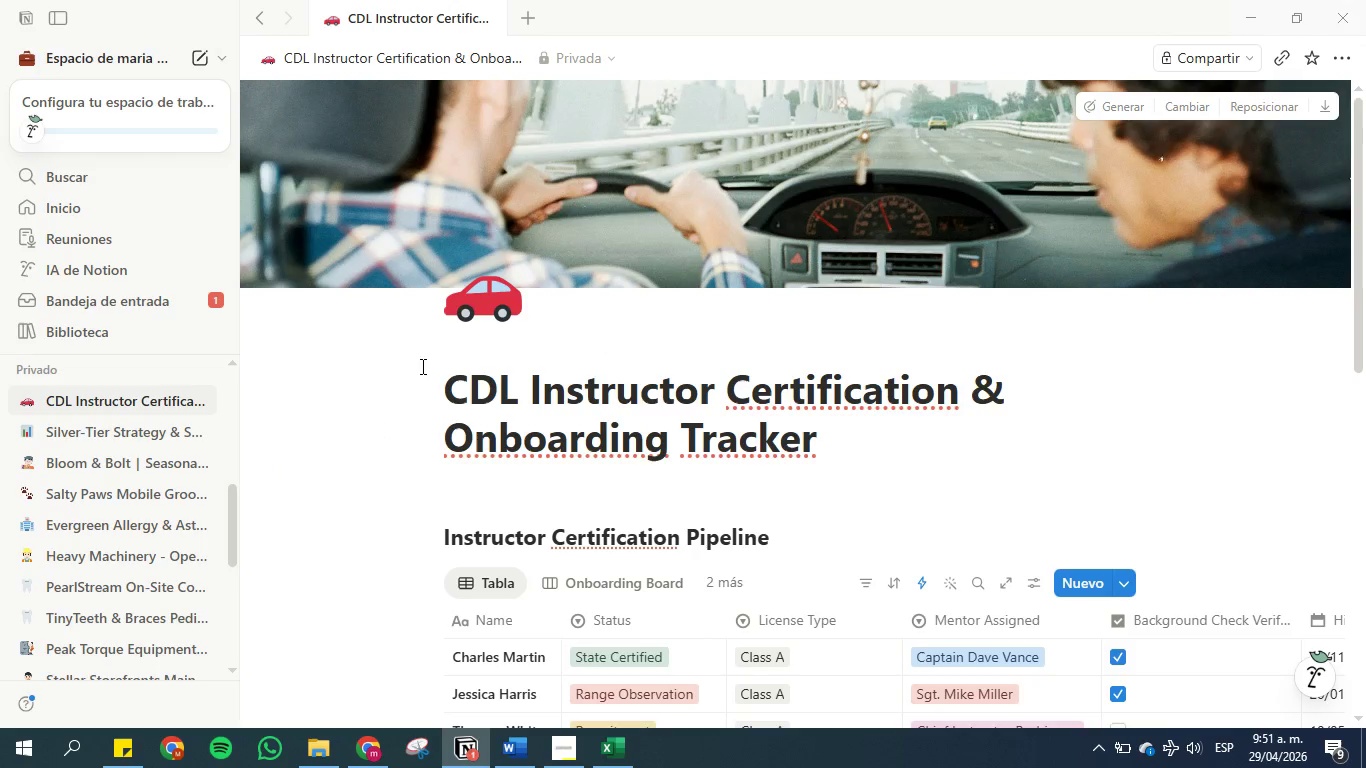 
left_click([482, 291])
 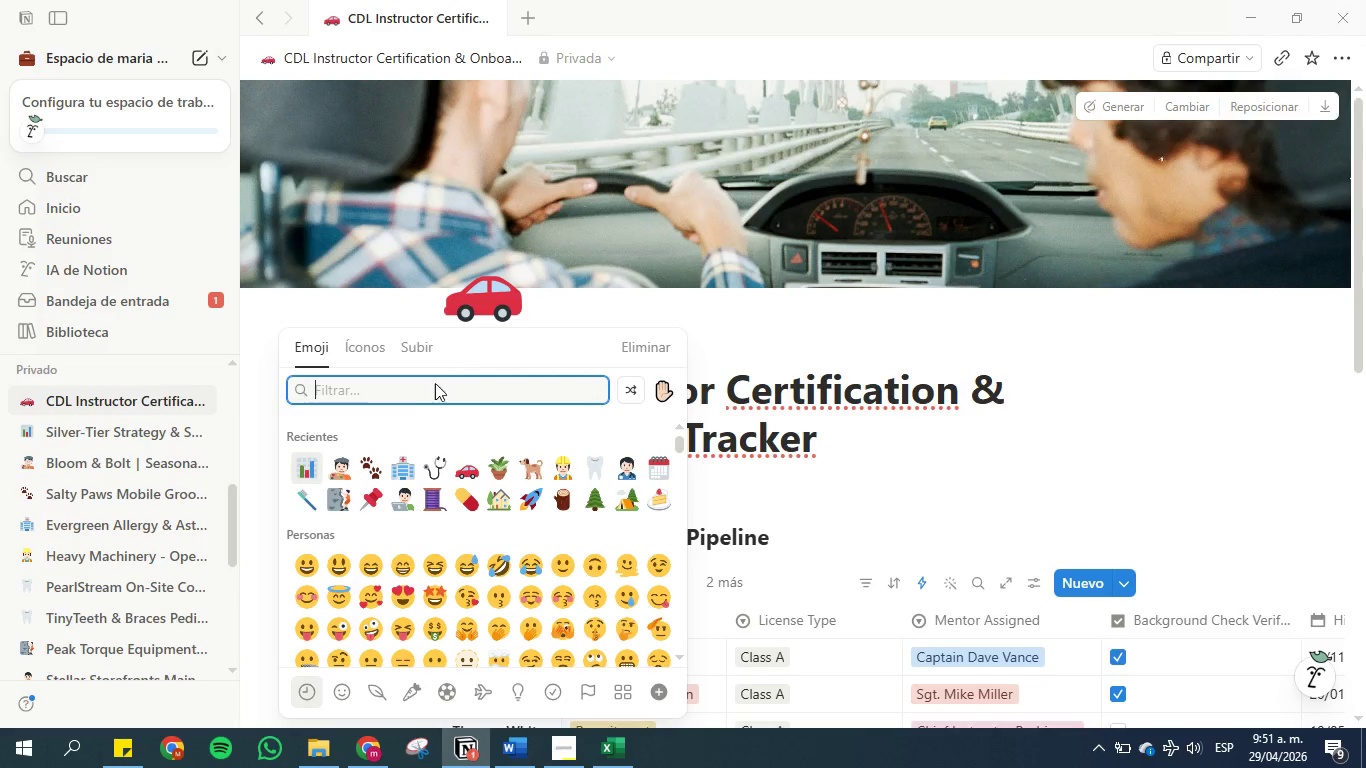 
left_click([432, 398])
 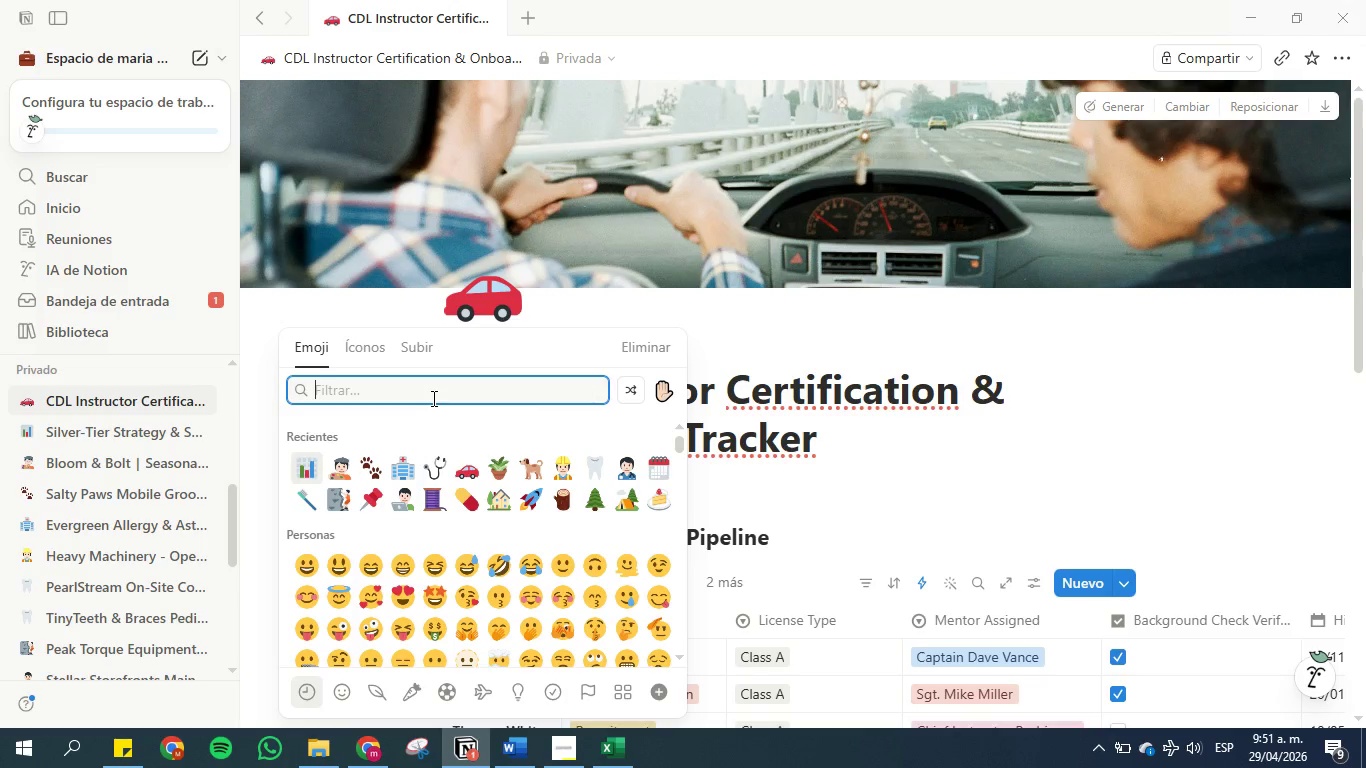 
type(auto)
 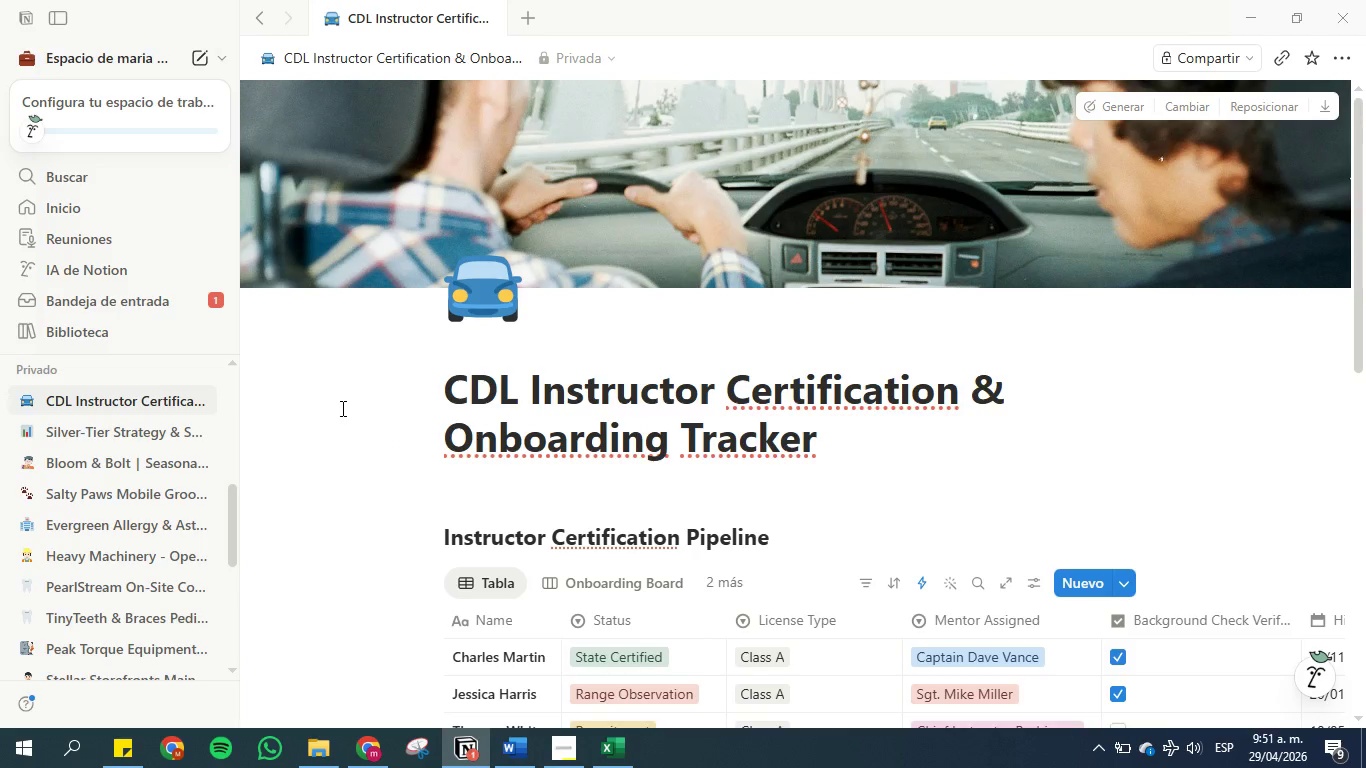 
left_click([379, 440])
 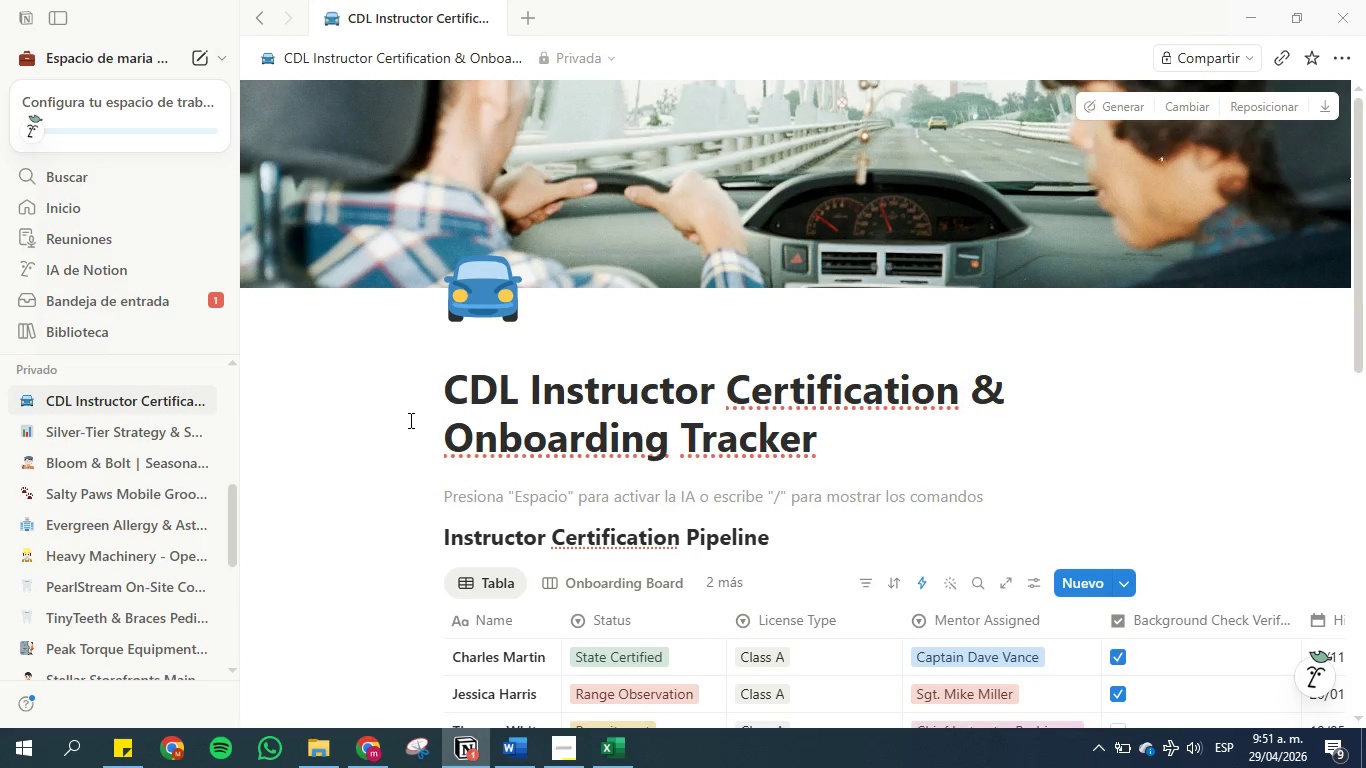 
scroll: coordinate [708, 399], scroll_direction: down, amount: 2.0
 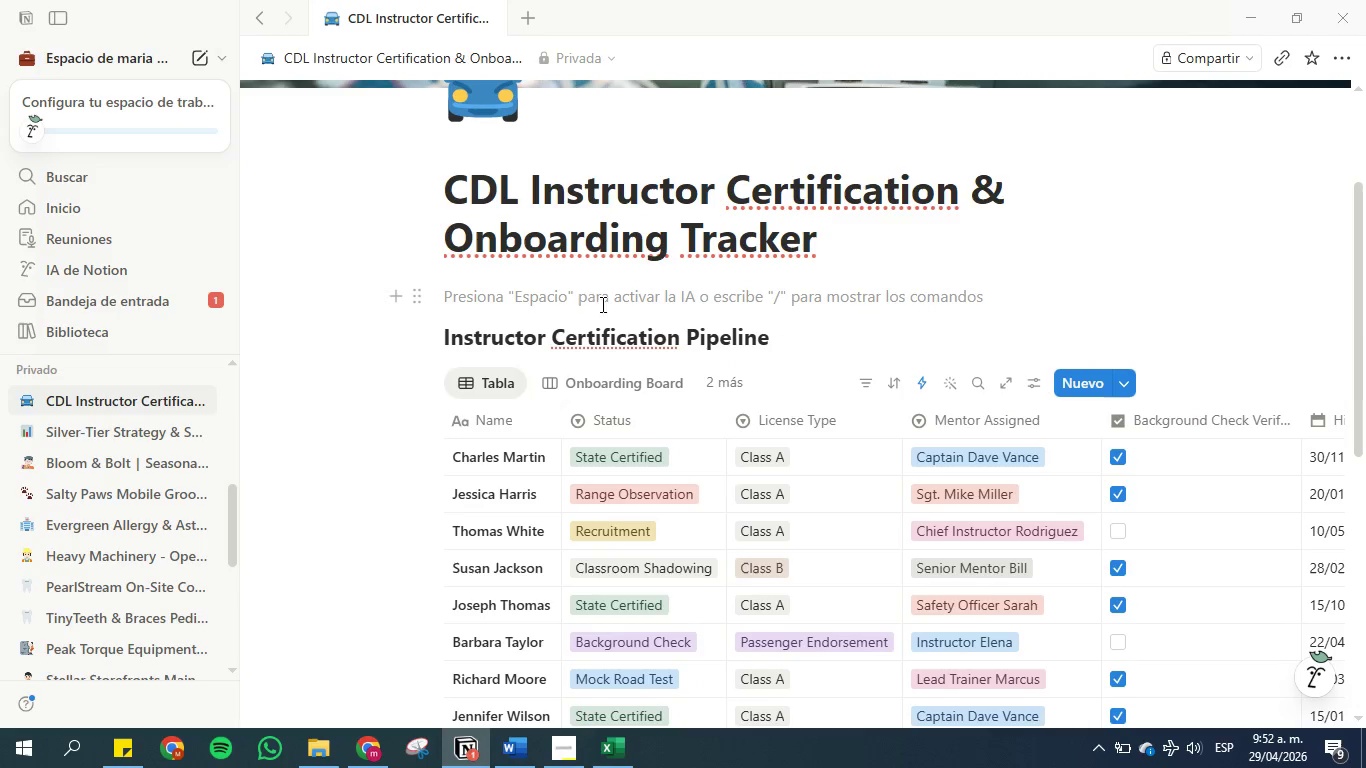 
left_click([823, 265])
 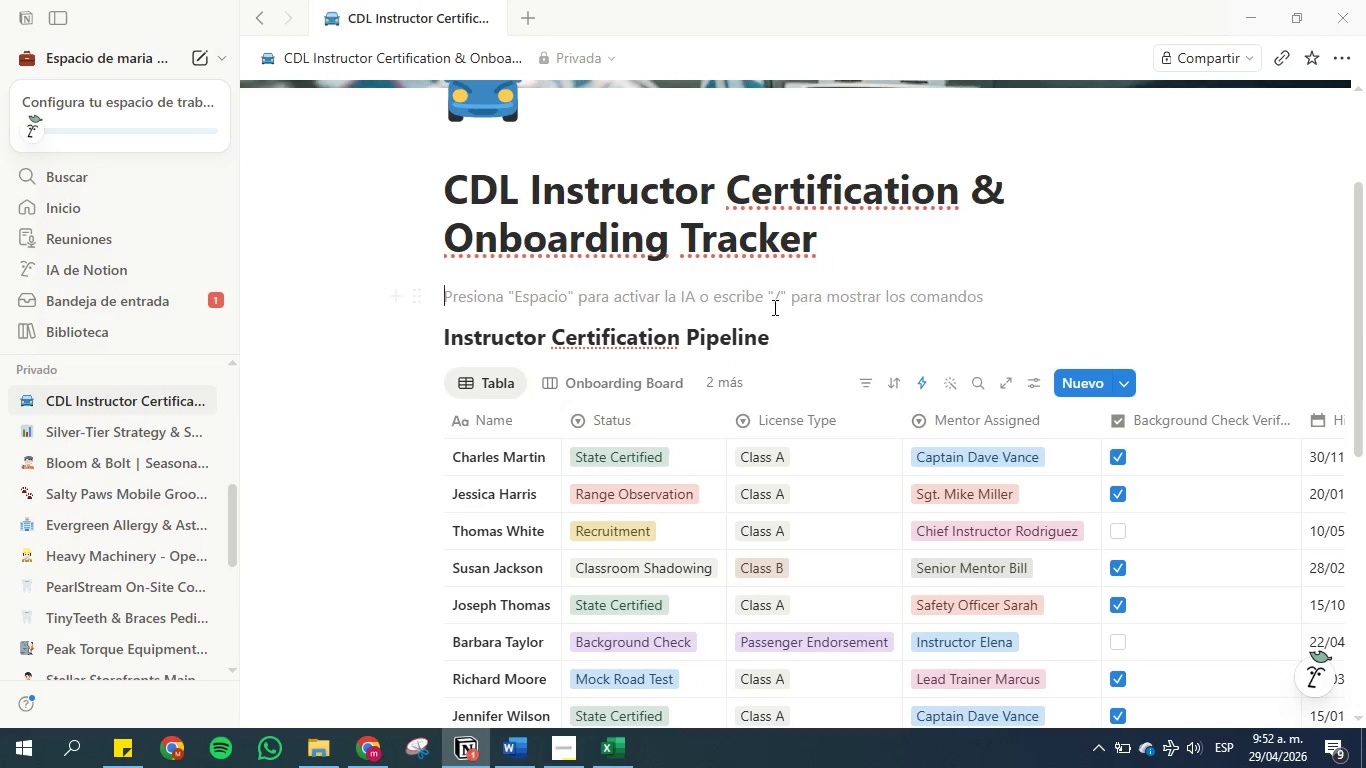 
left_click([773, 307])
 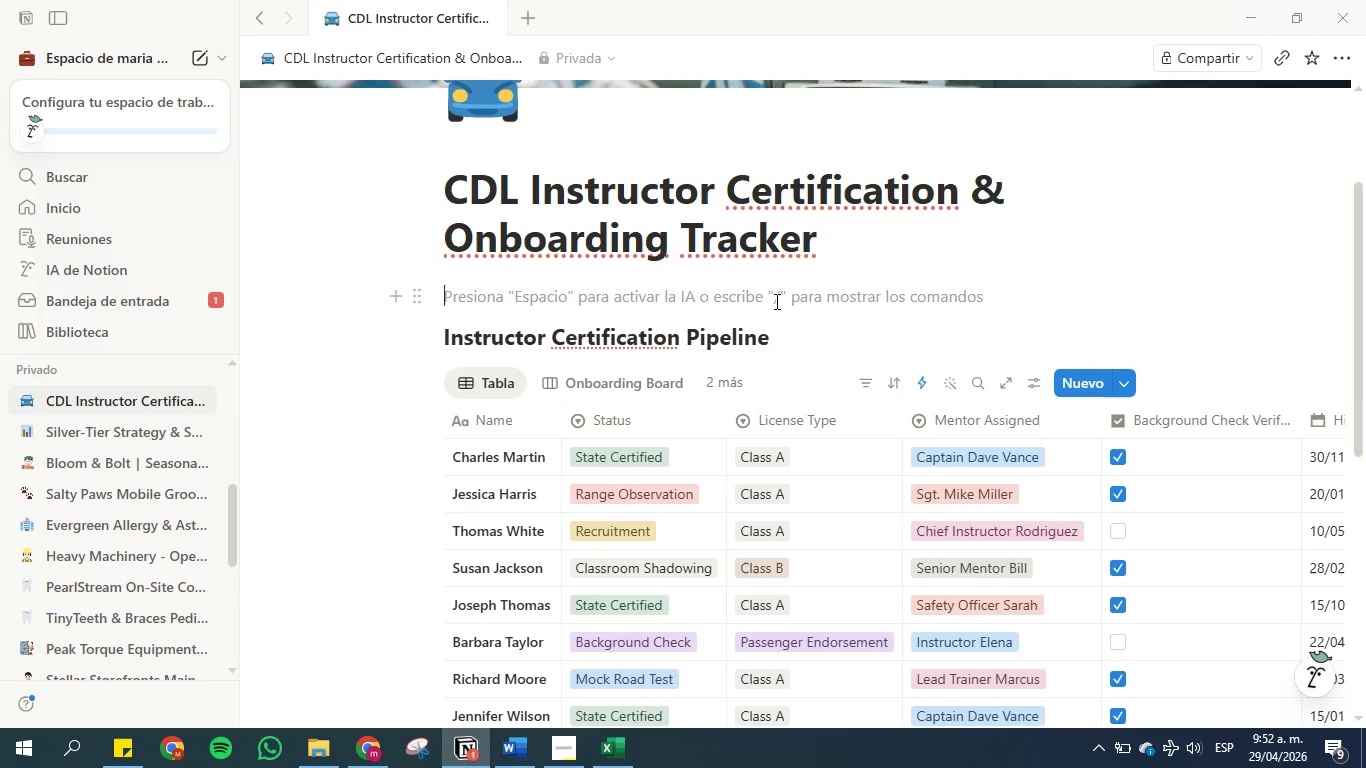 
key(Enter)
 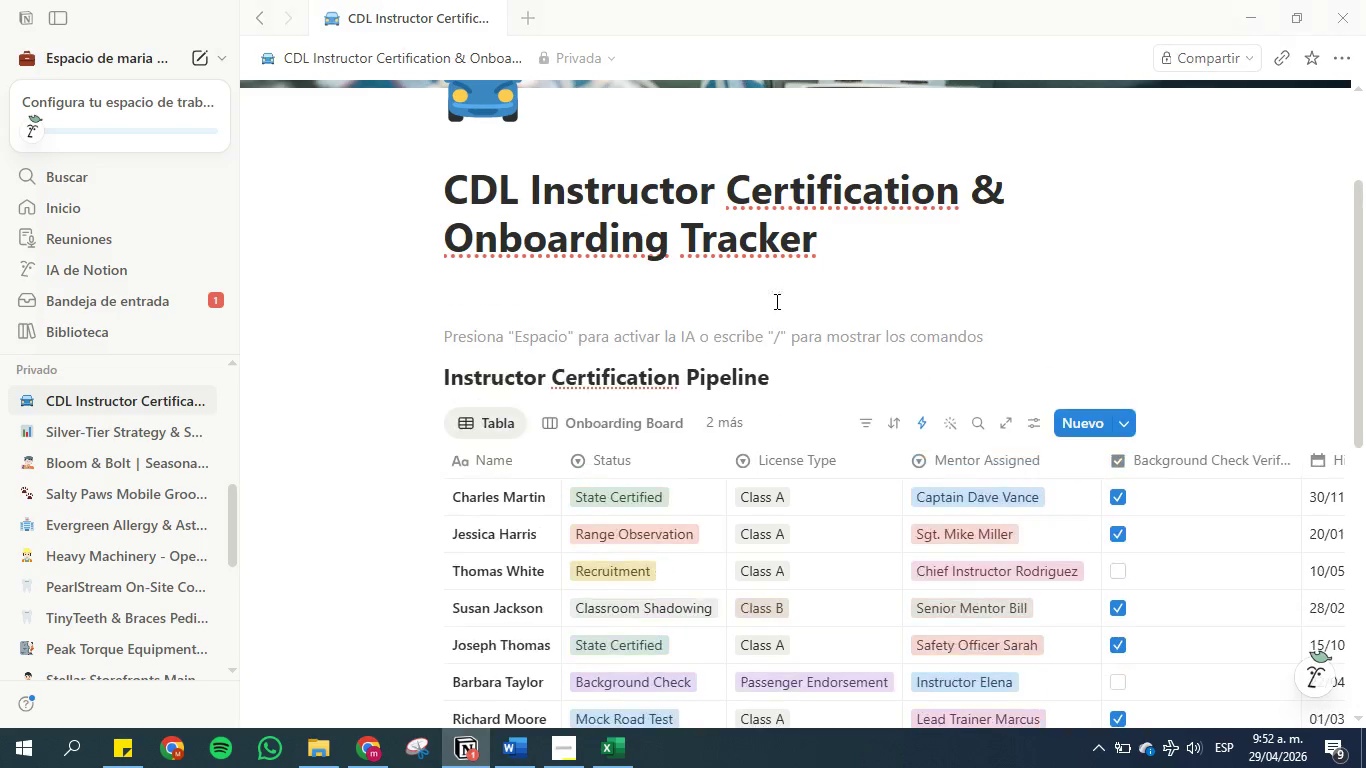 
key(Enter)
 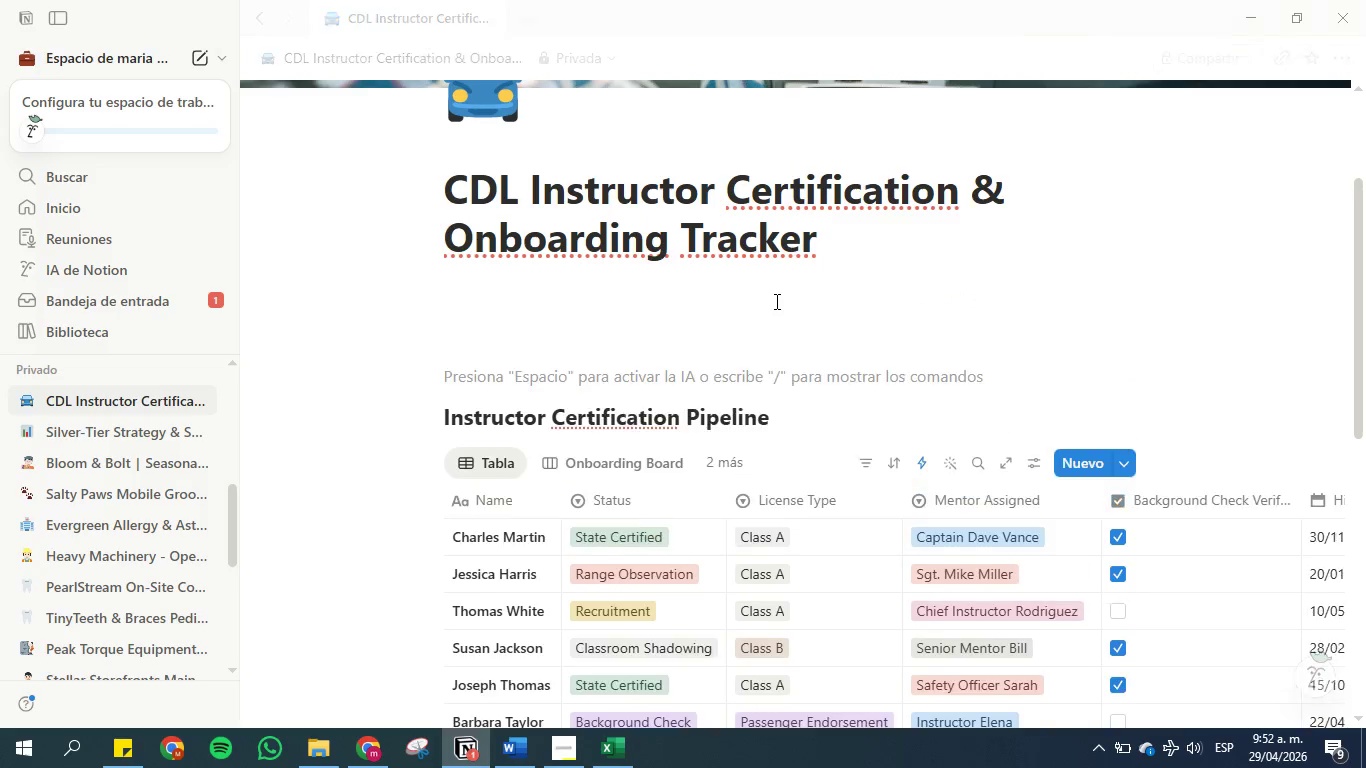 
key(Enter)
 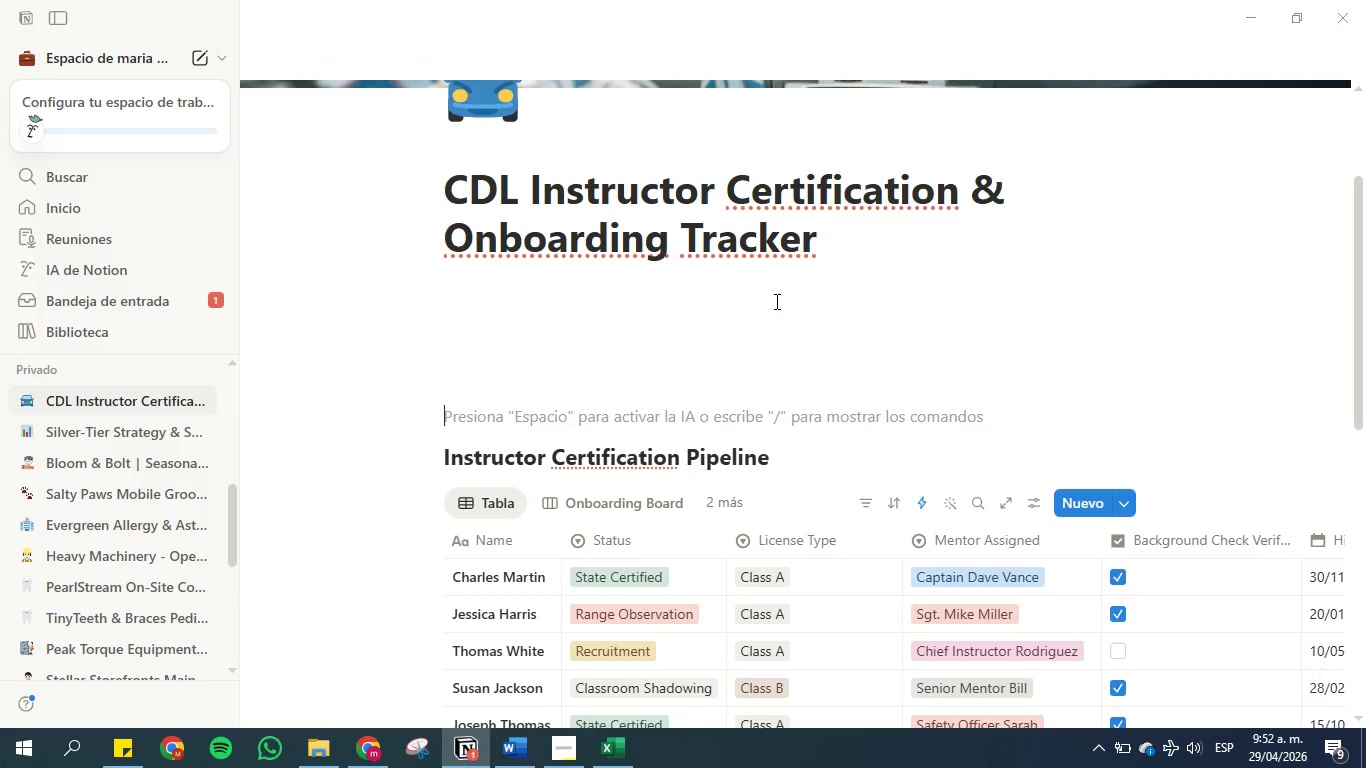 
key(ArrowUp)
 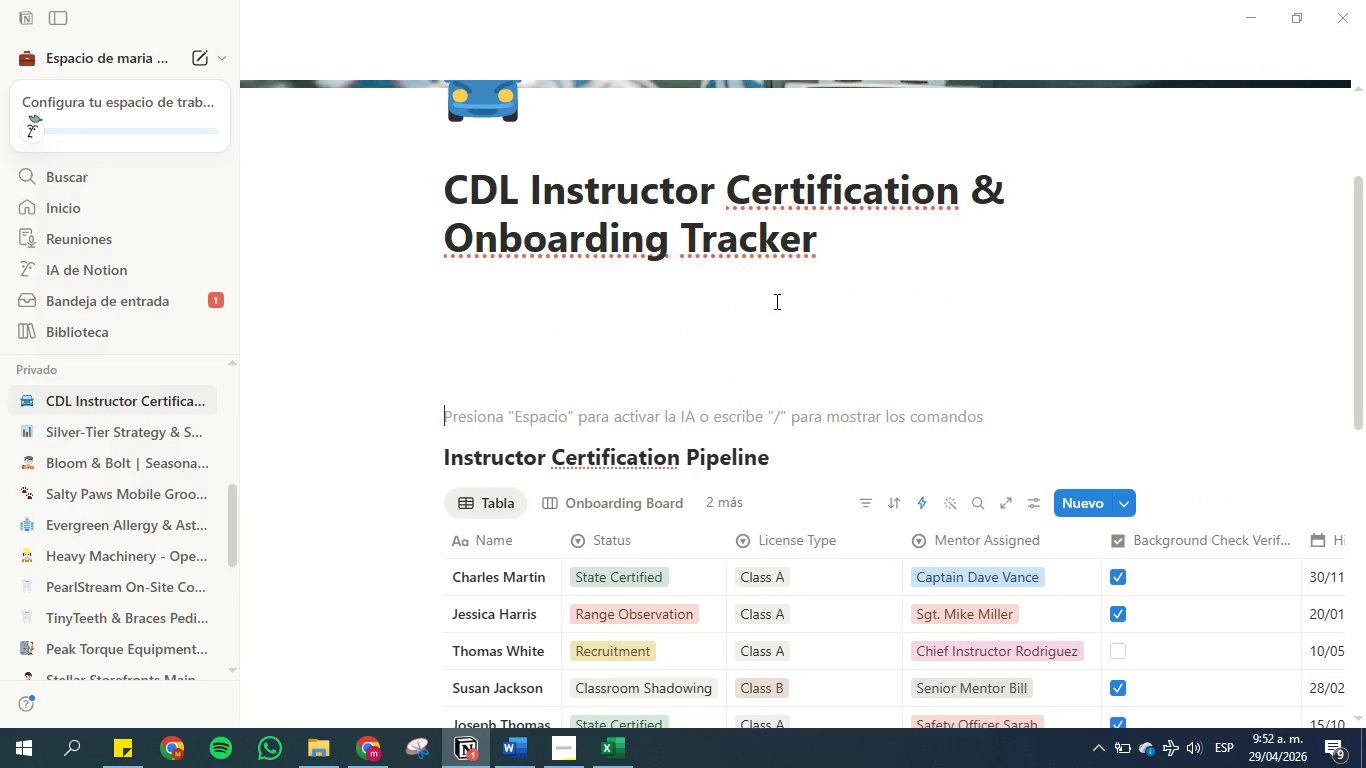 
key(ArrowDown)
 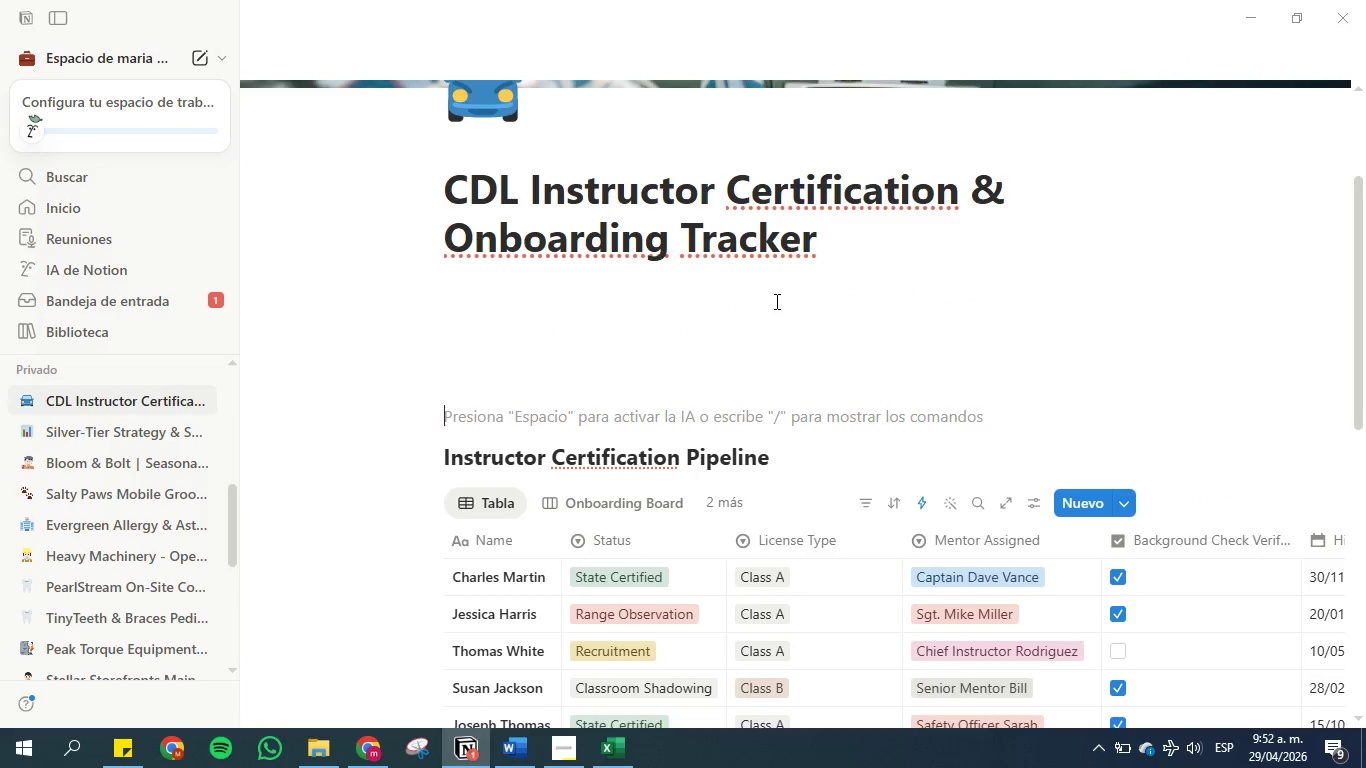 
key(ArrowUp)
 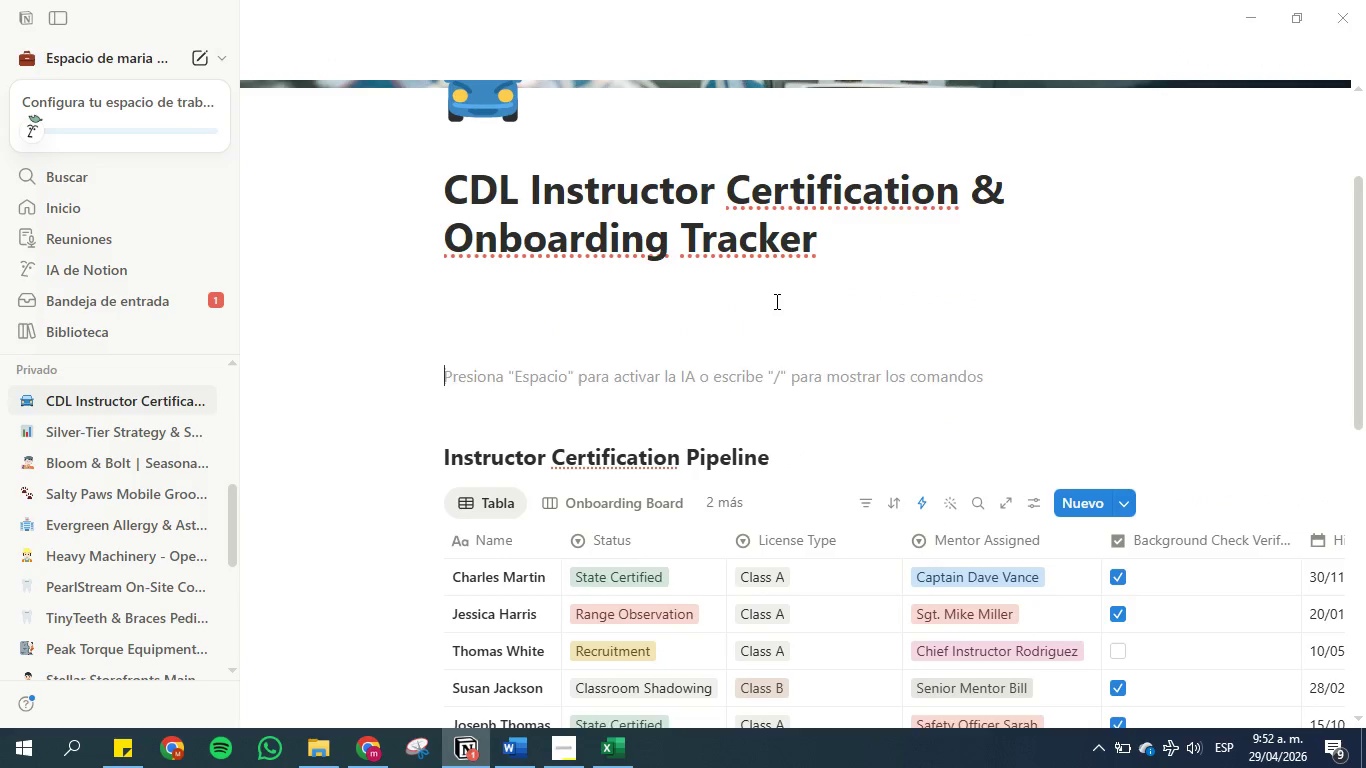 
key(ArrowUp)
 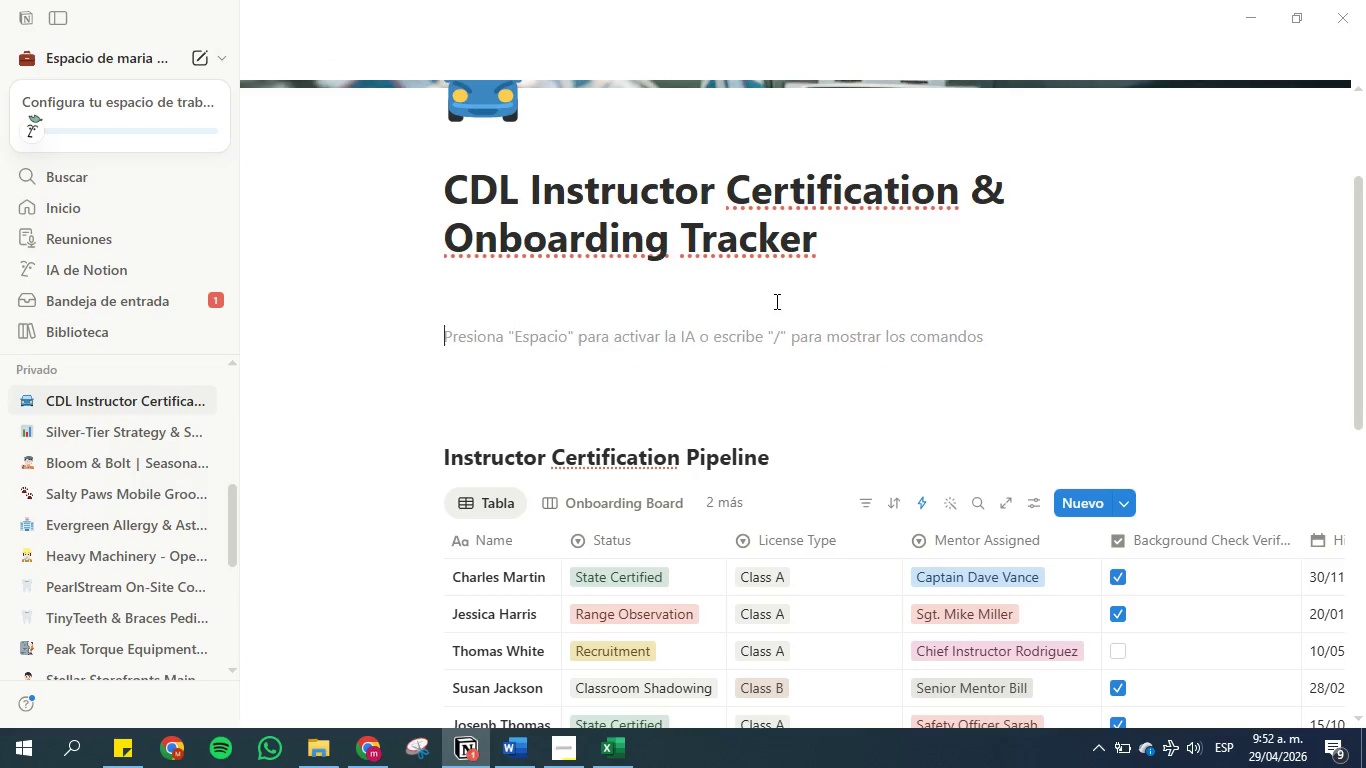 
key(ArrowUp)
 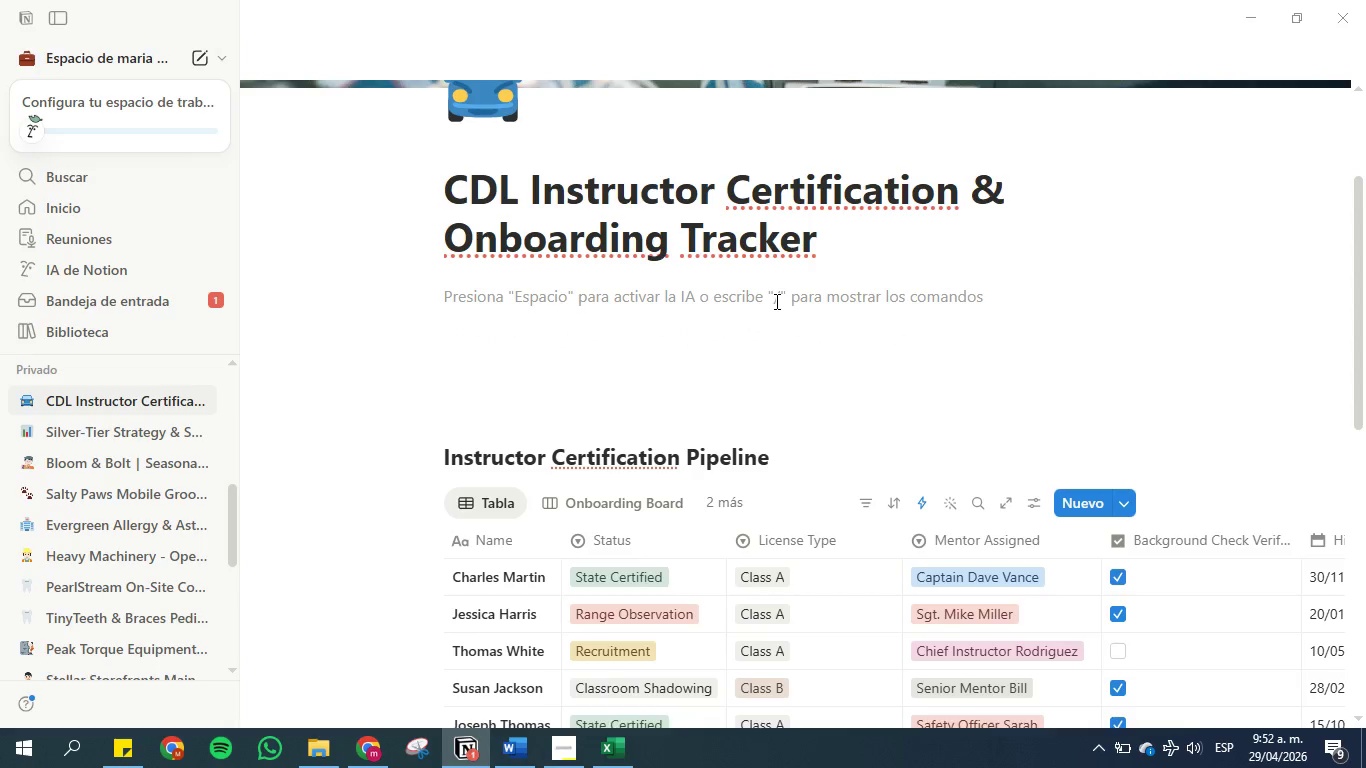 
key(Enter)
 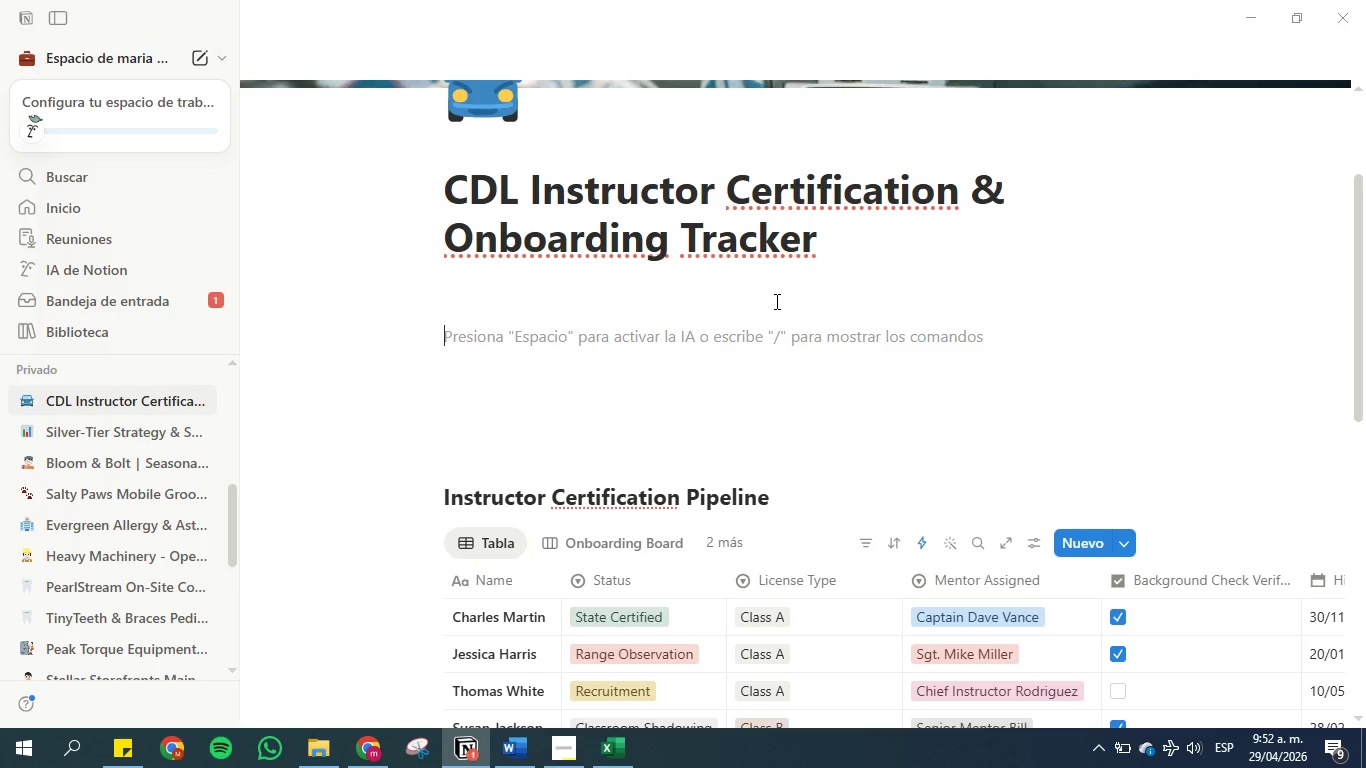 
type(Dashboard )
 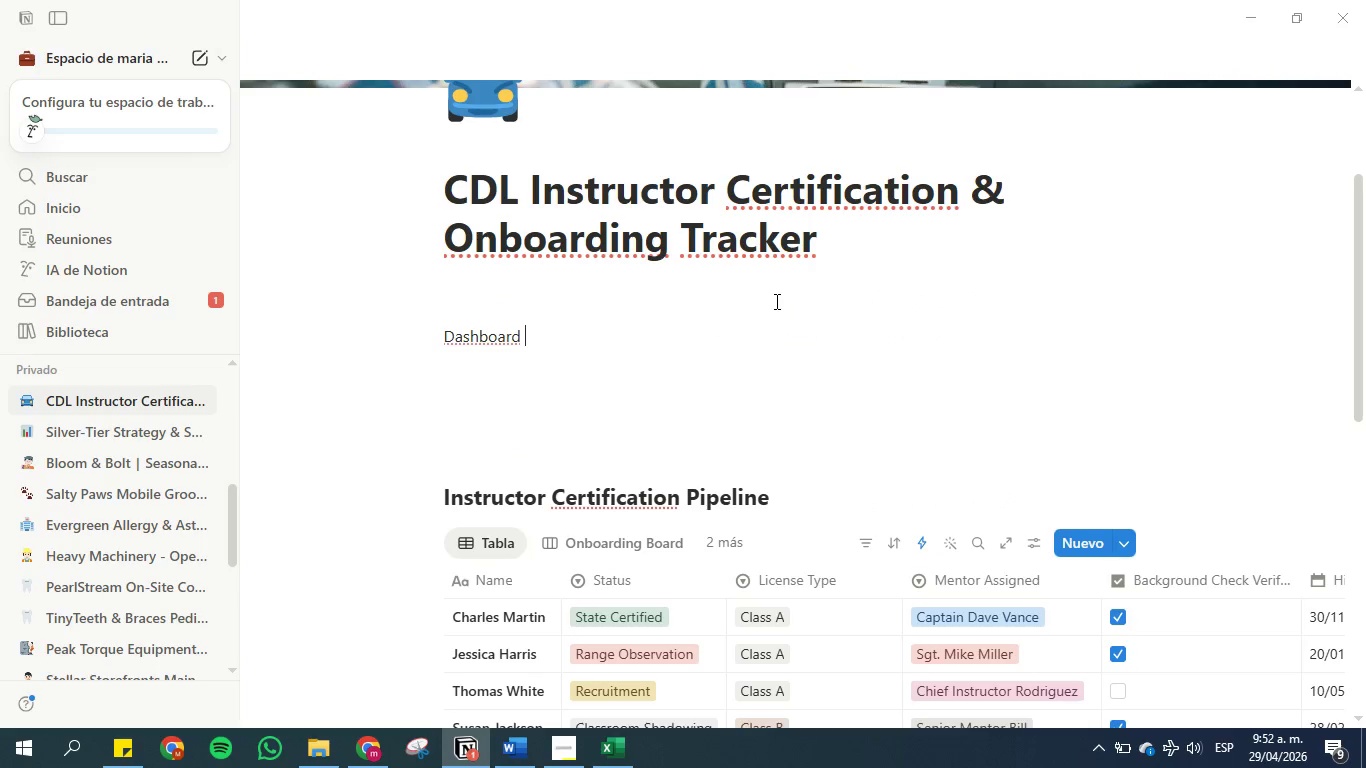 
key(Enter)
 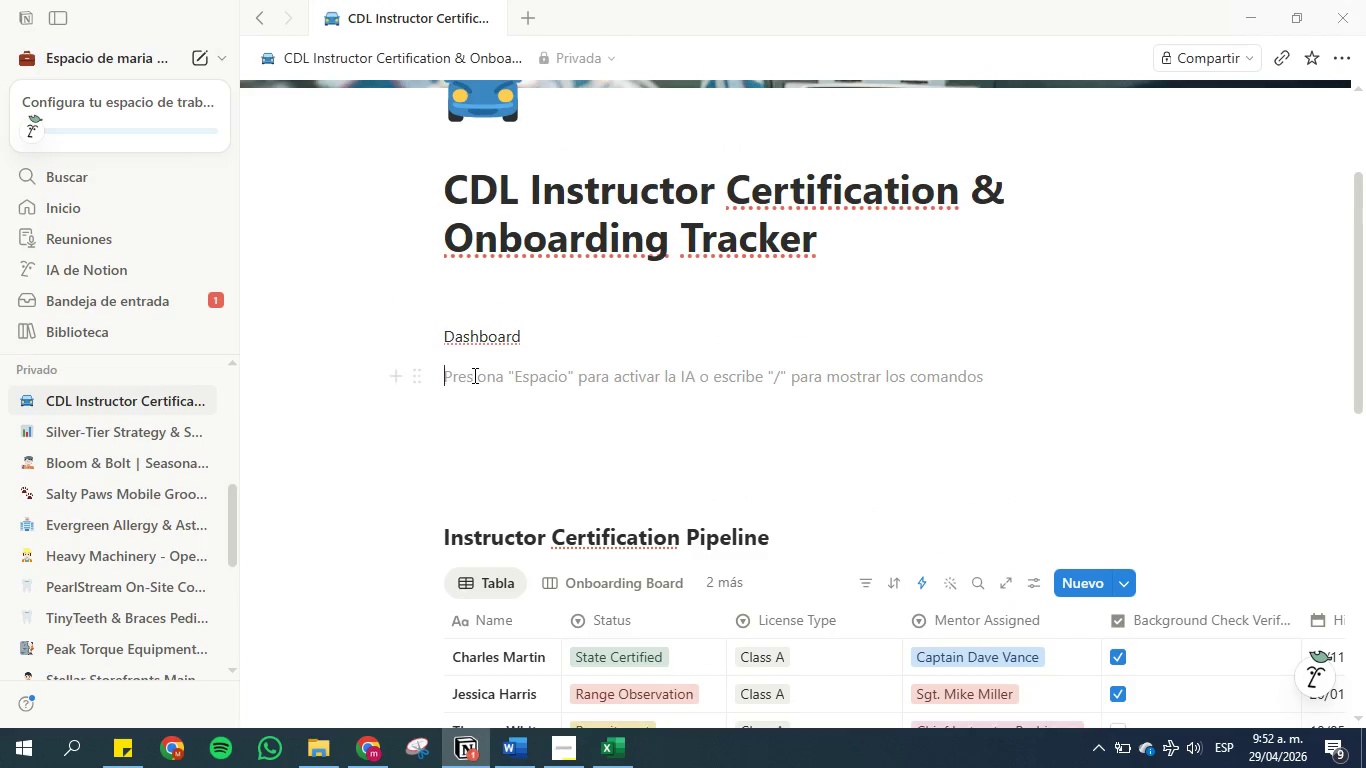 
left_click([439, 335])
 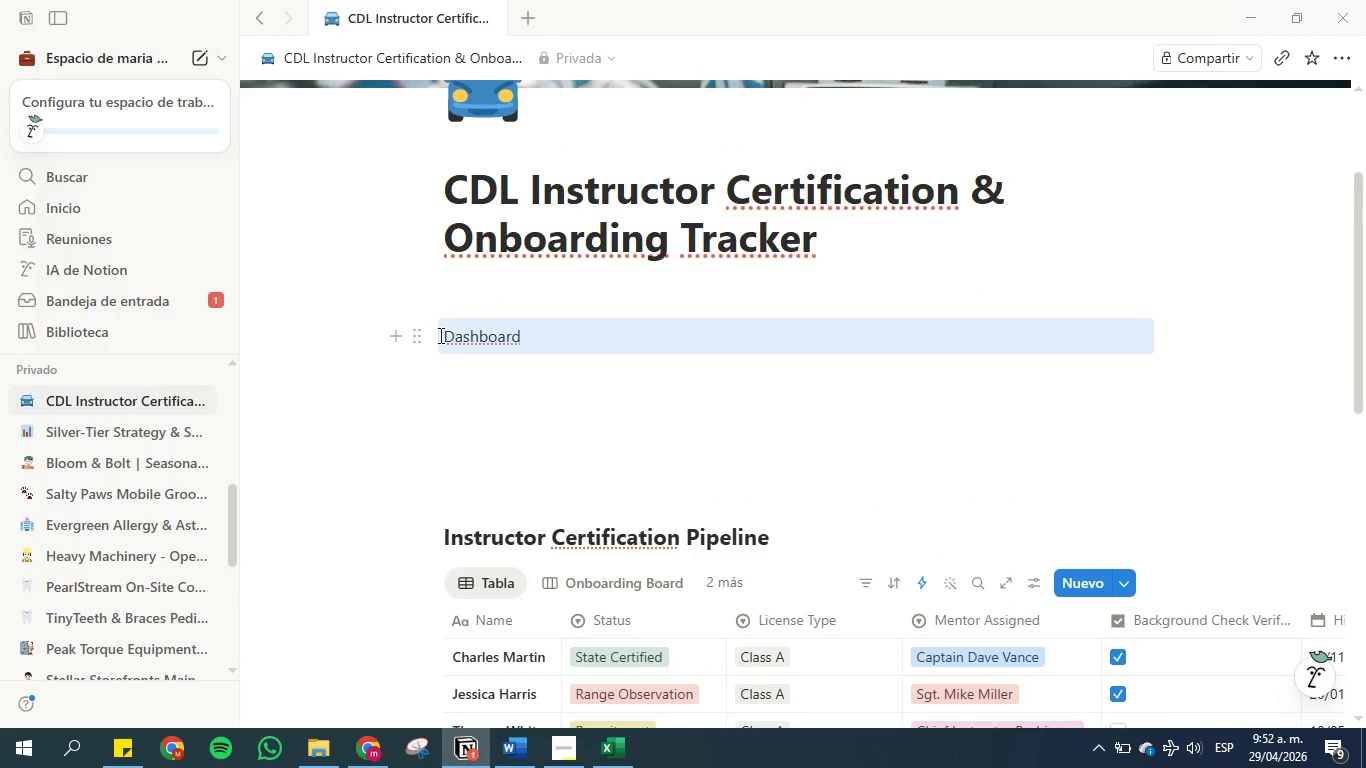 
key(Shift+Period)
 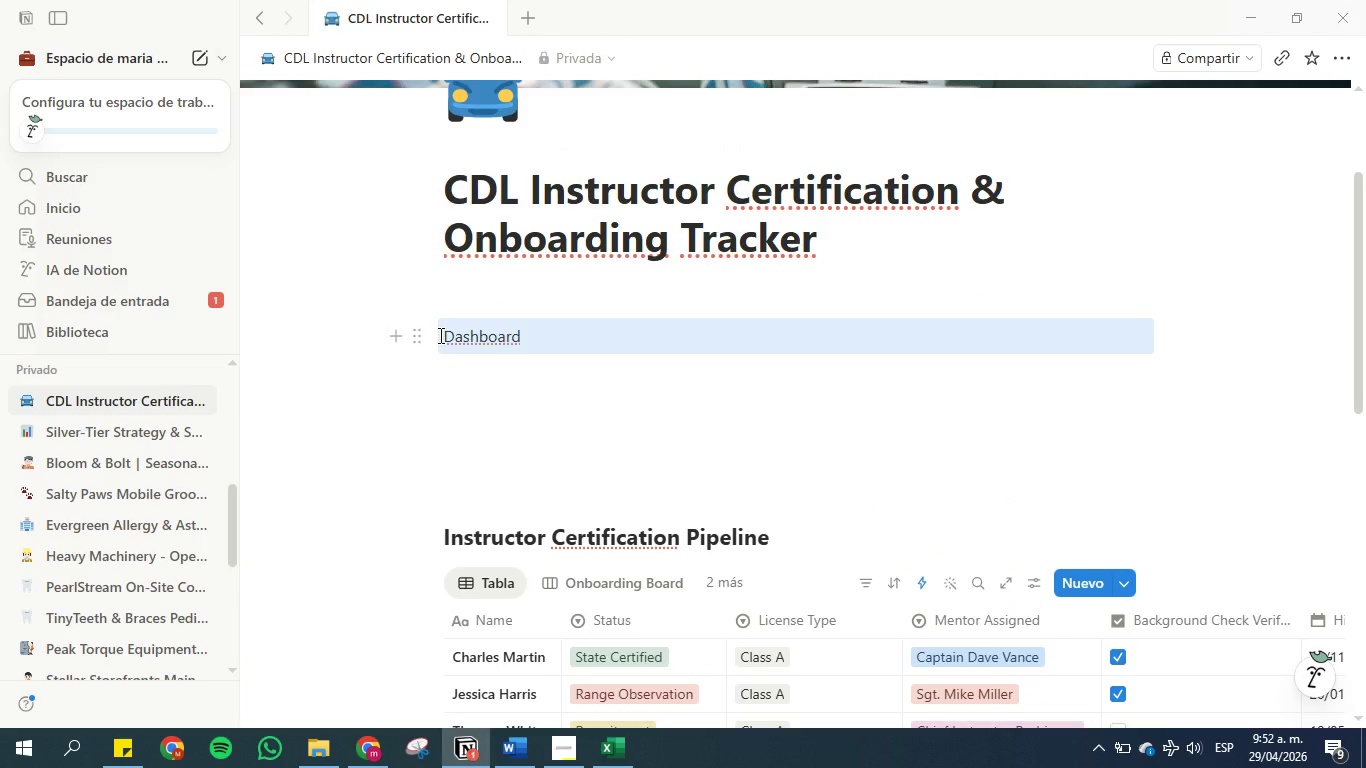 
key(Space)
 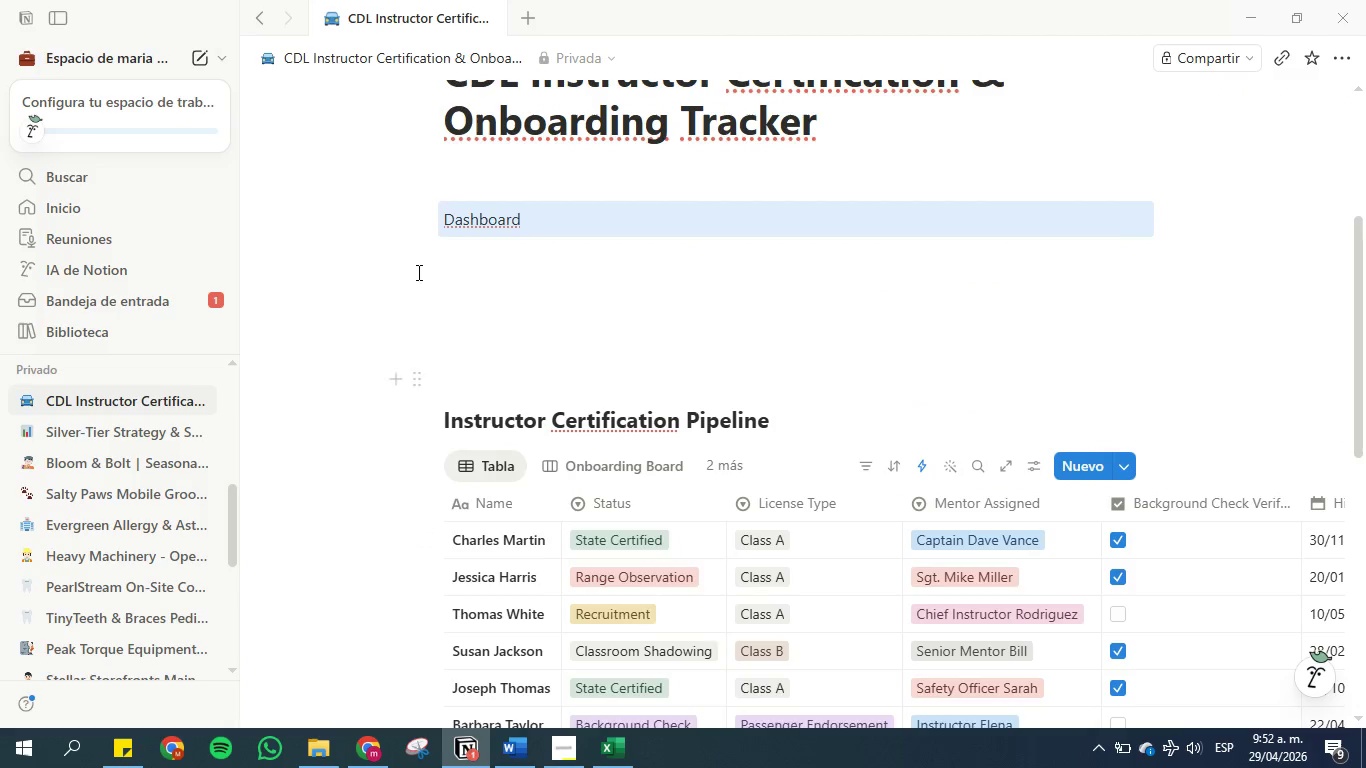 
double_click([444, 216])
 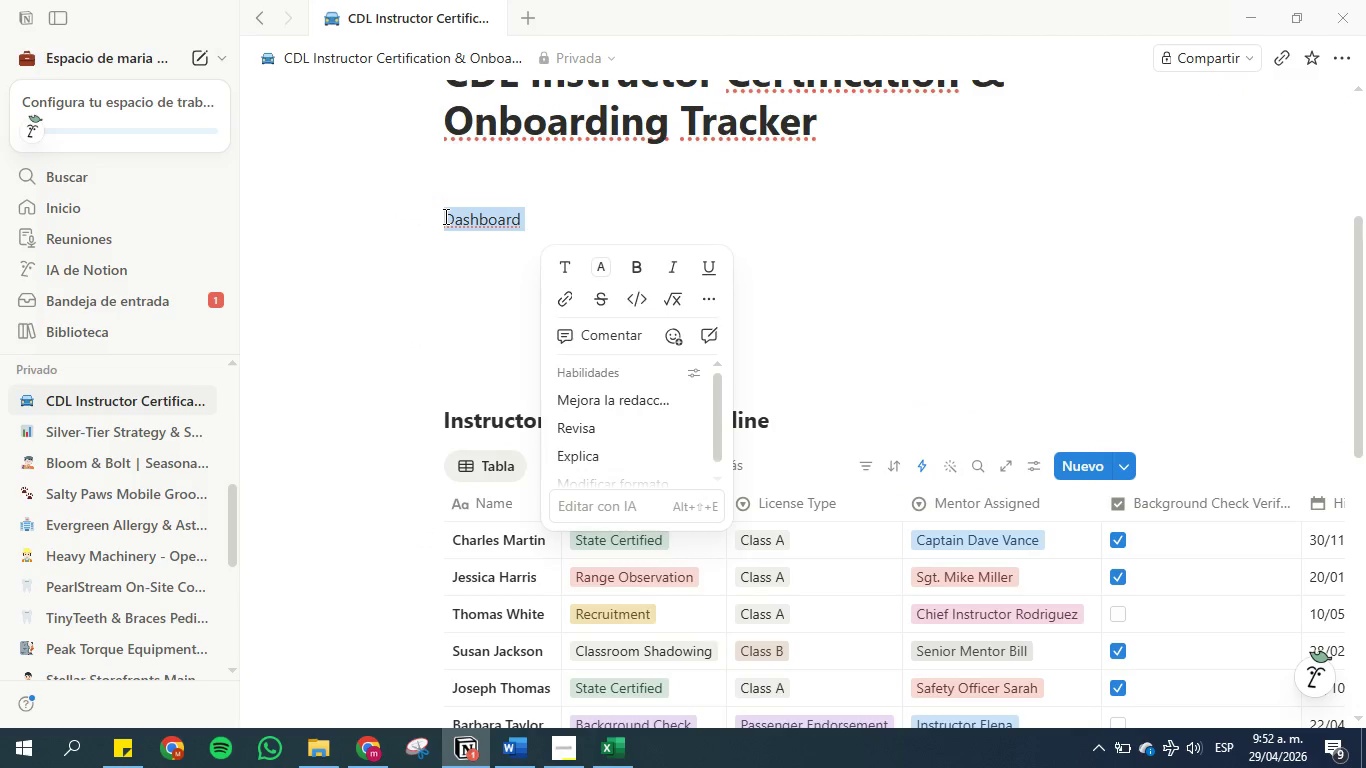 
left_click([444, 216])
 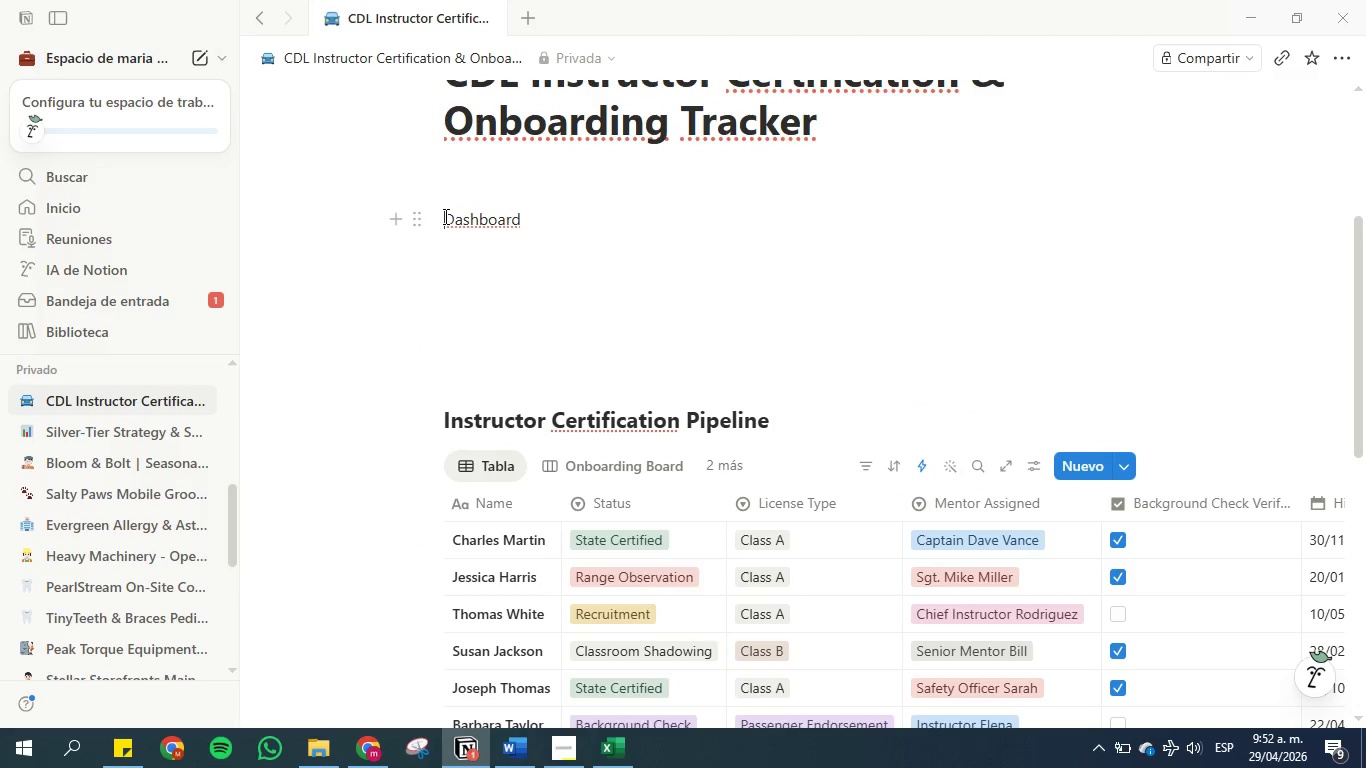 
key(Space)
 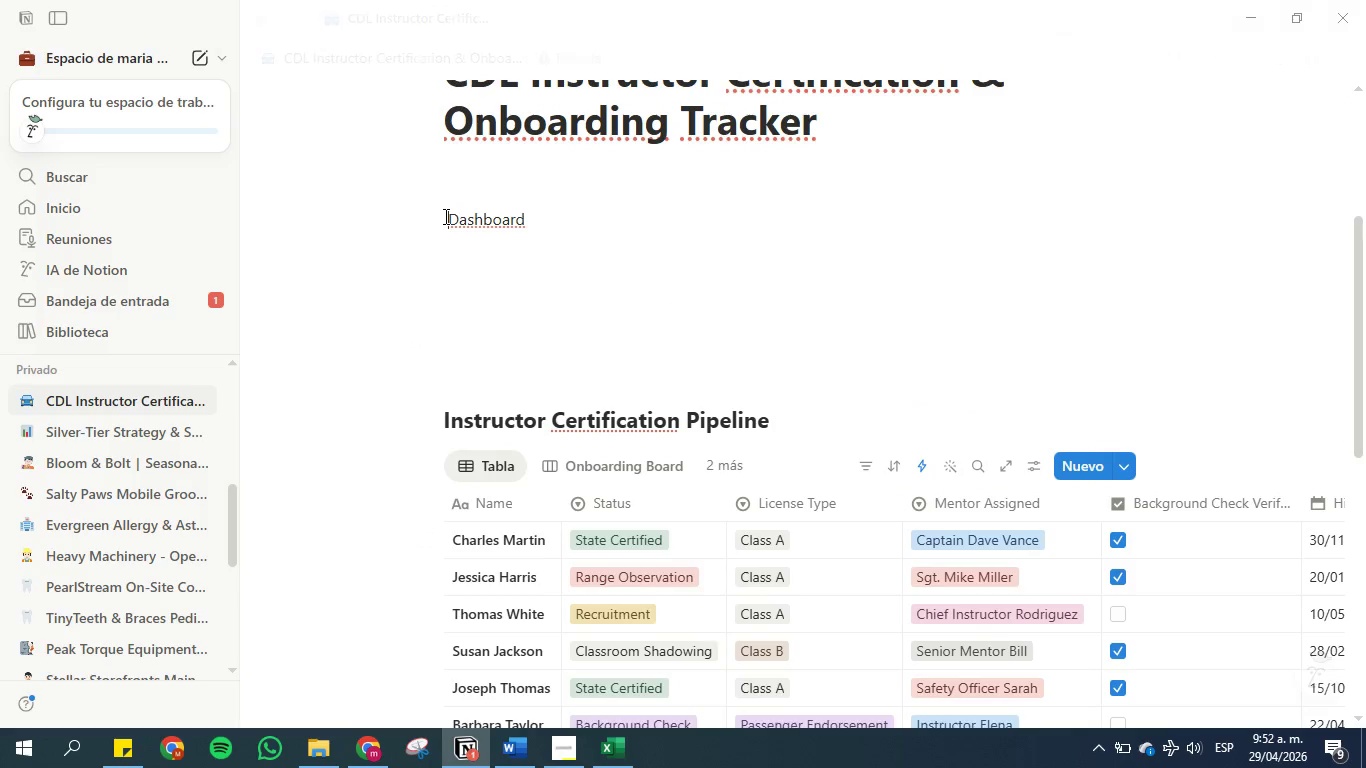 
key(ArrowLeft)
 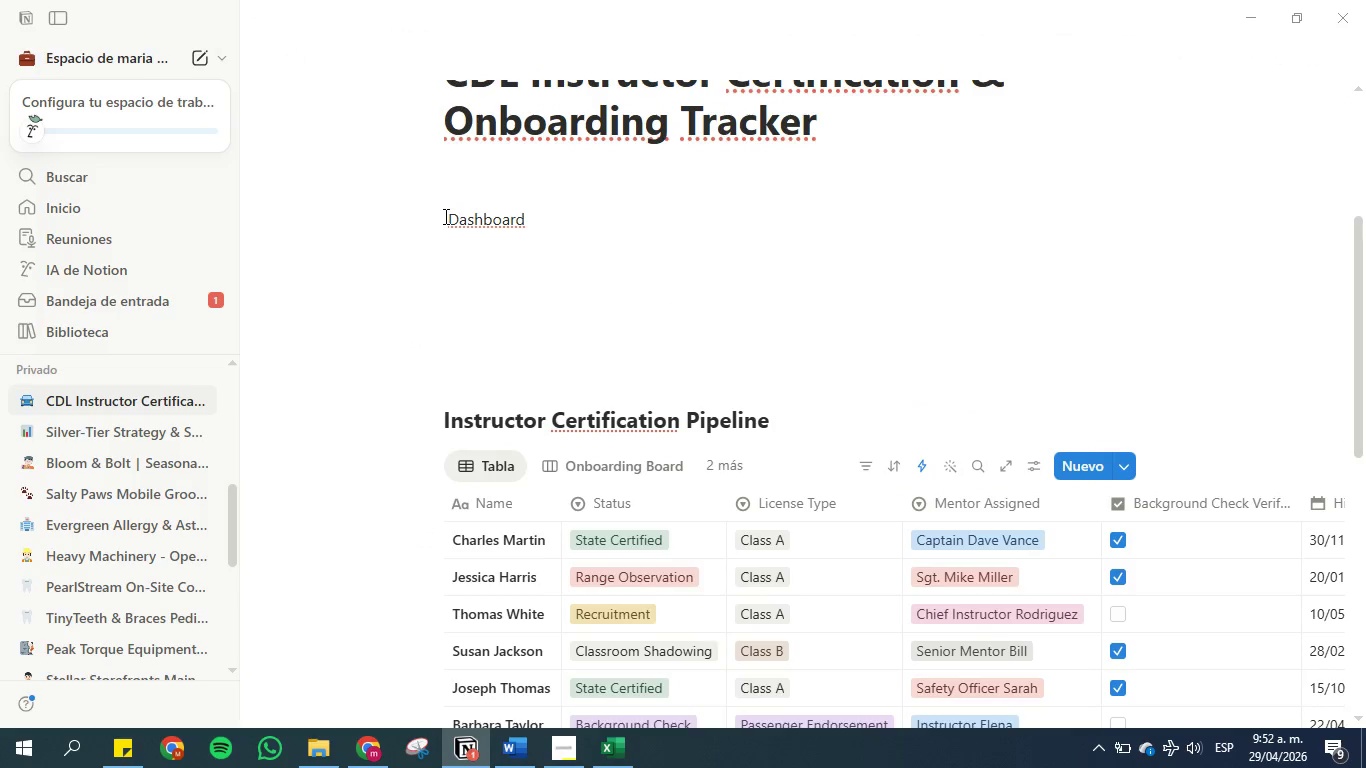 
type(>aut)
 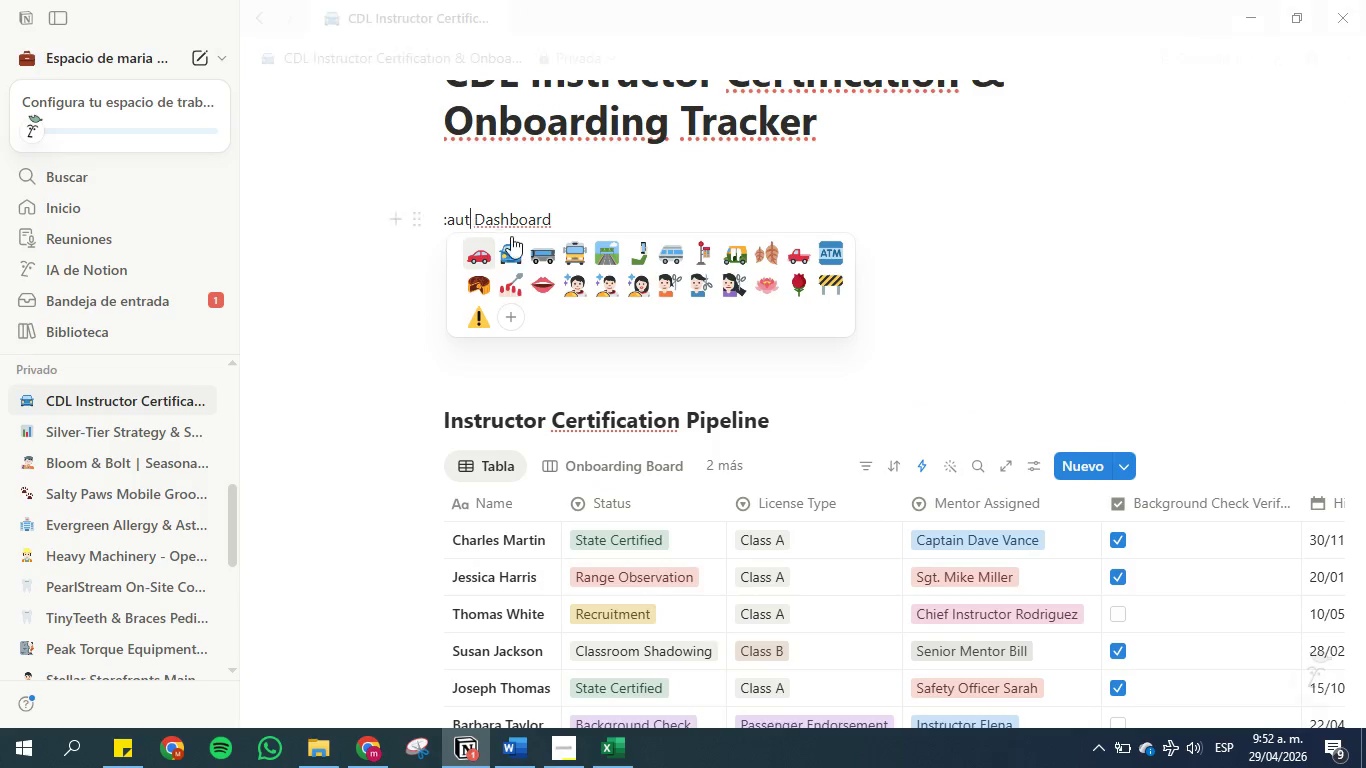 
left_click([514, 245])
 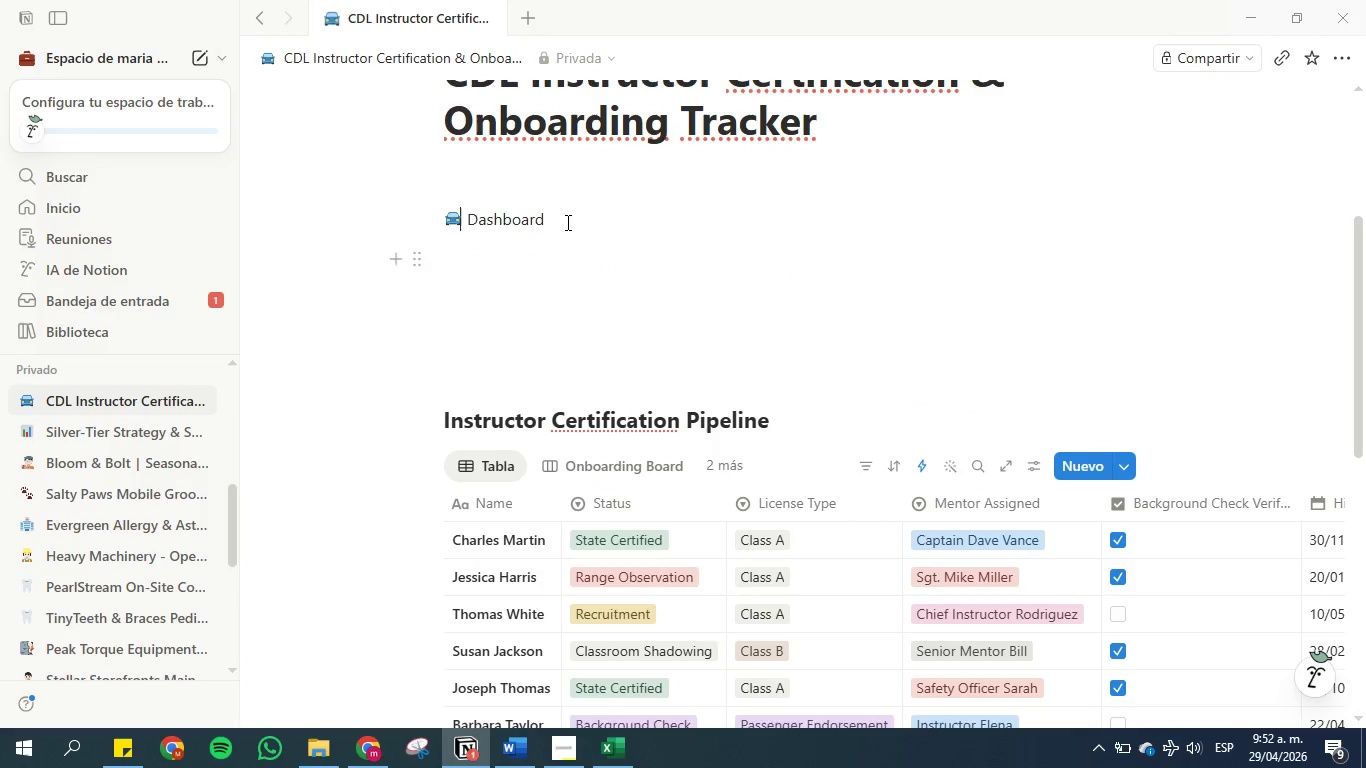 
left_click([588, 211])
 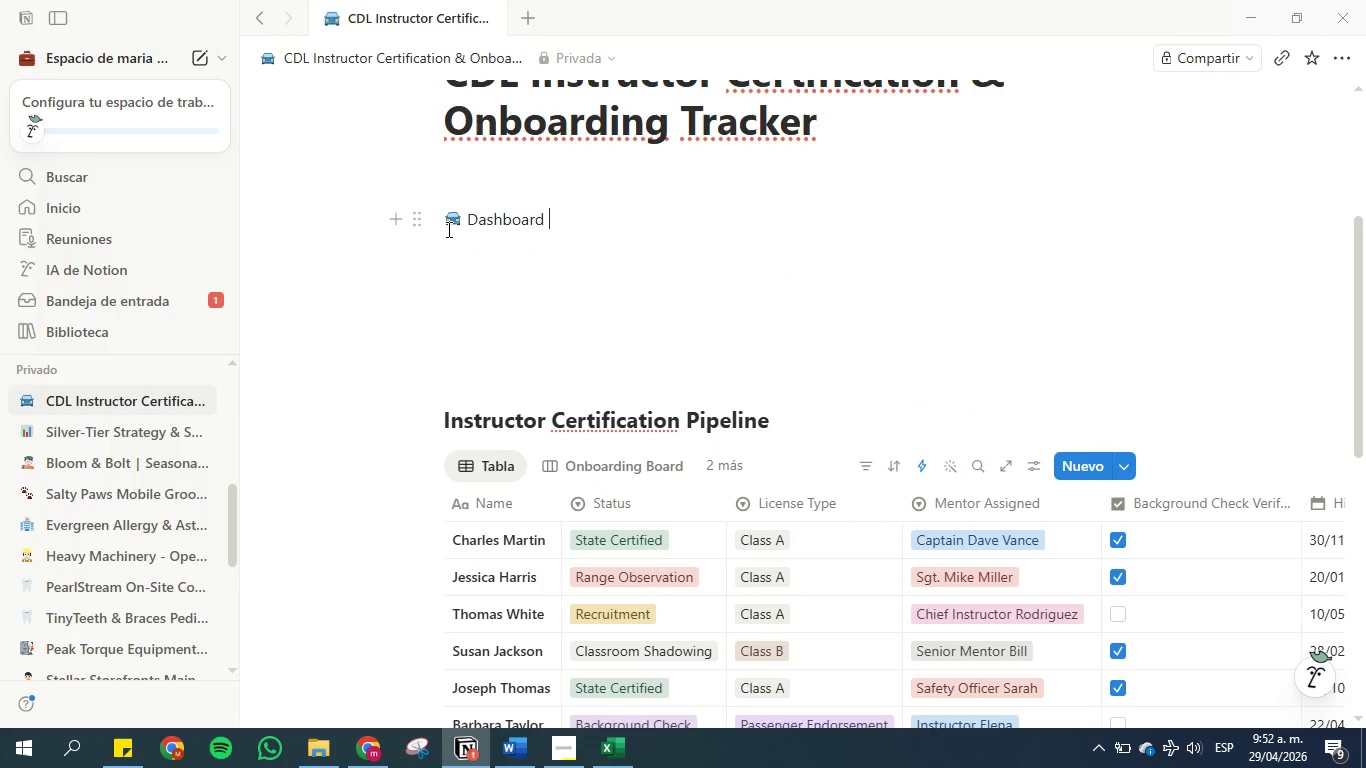 
left_click([419, 219])
 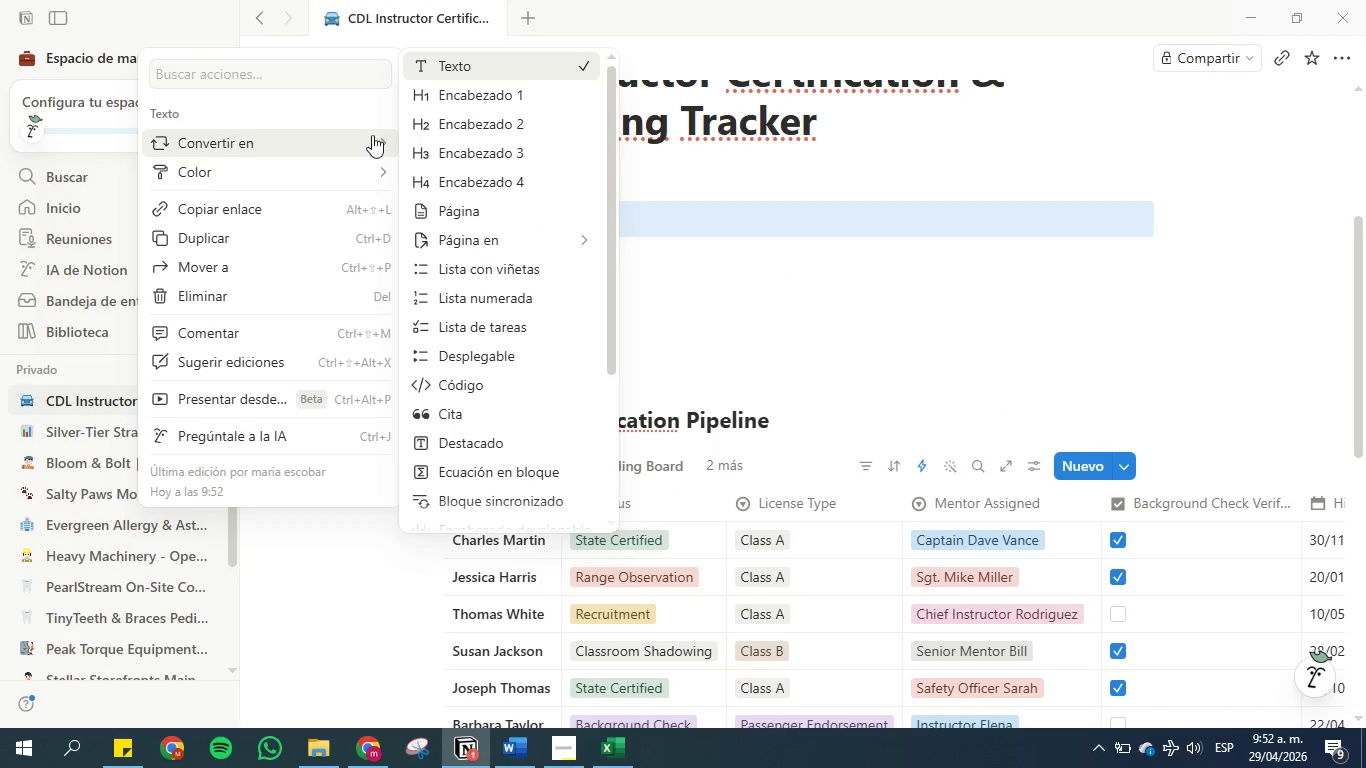 
left_click([465, 120])
 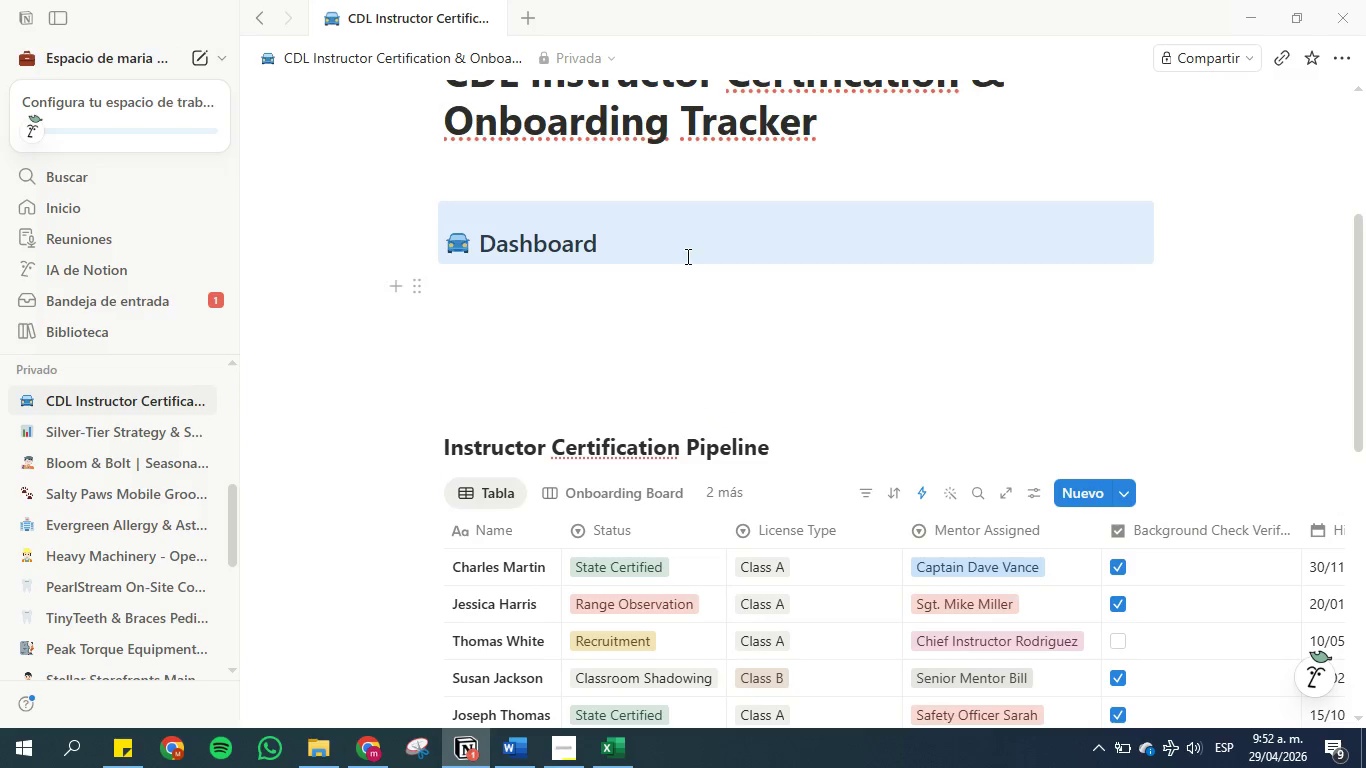 
left_click([686, 254])
 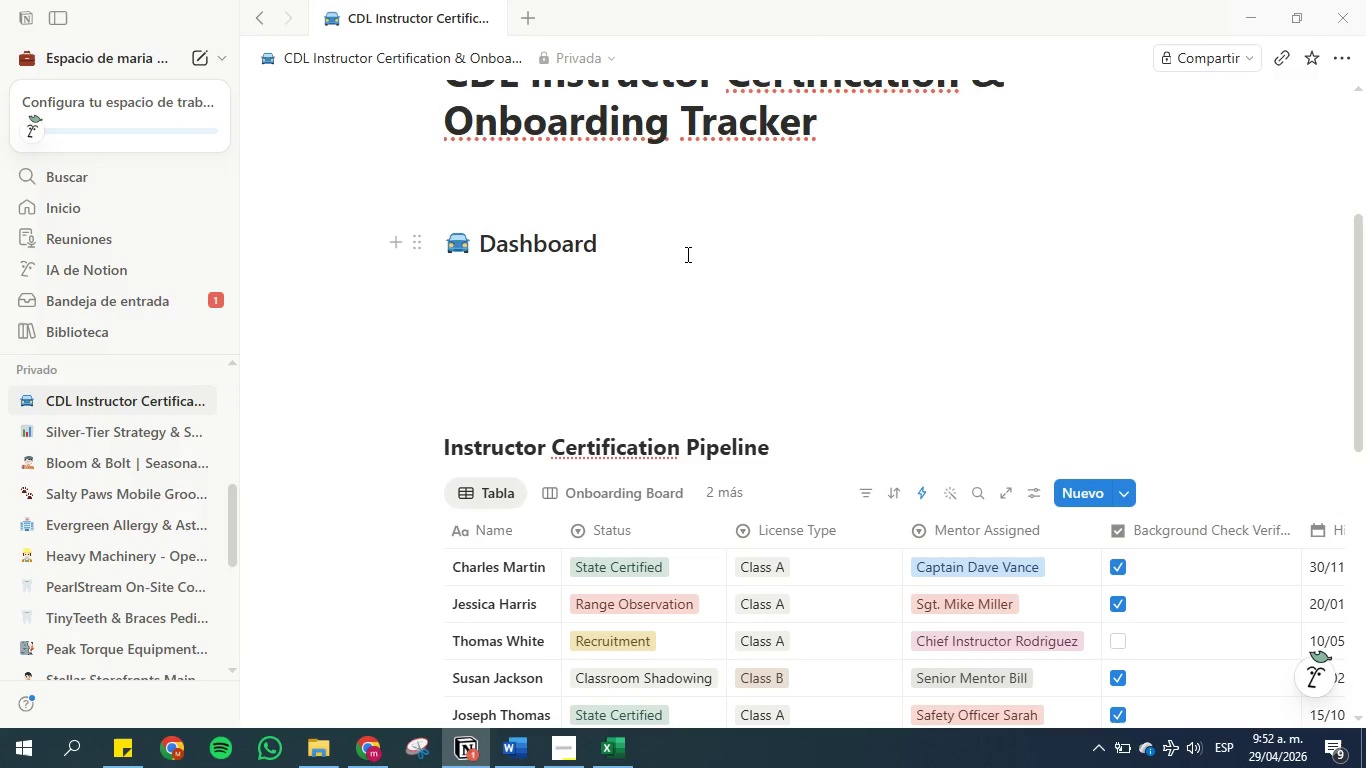 
key(Enter)
 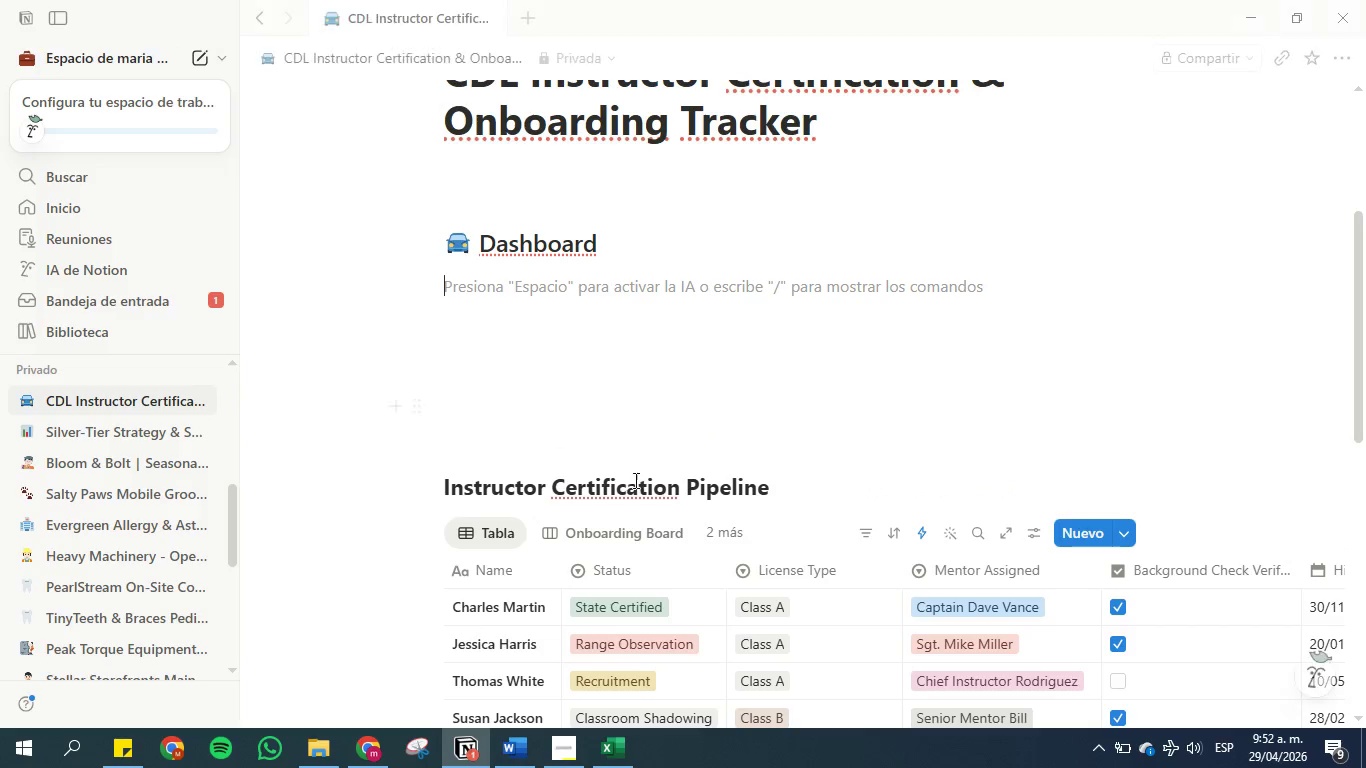 
left_click([612, 527])
 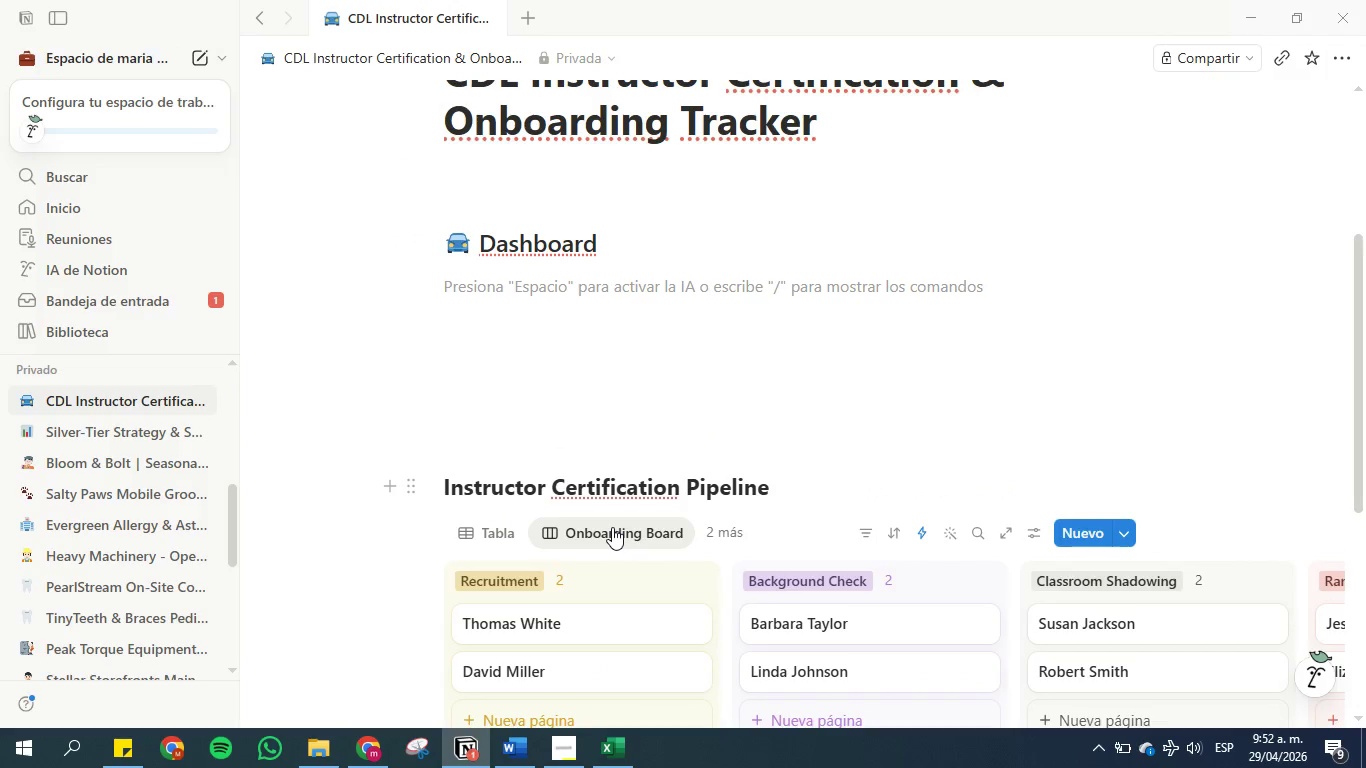 
right_click([612, 527])
 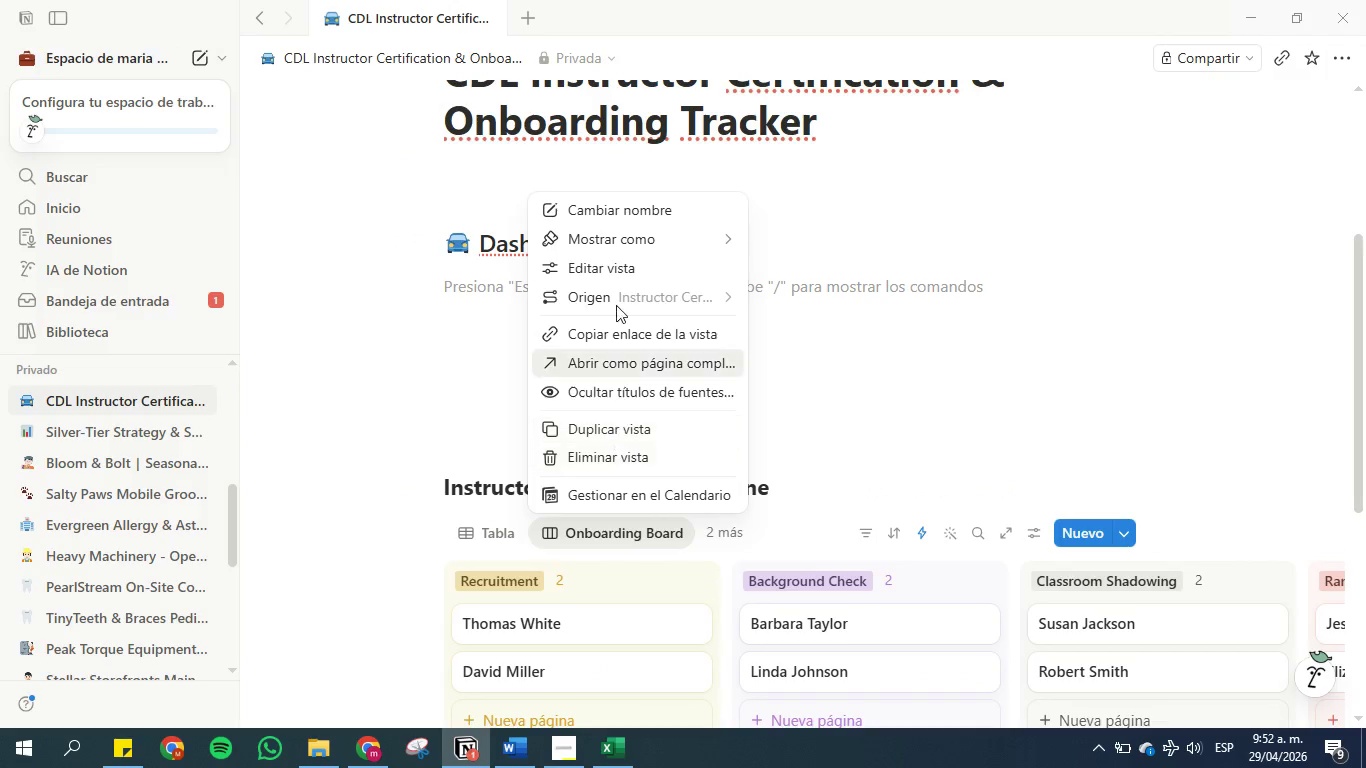 
left_click([625, 214])
 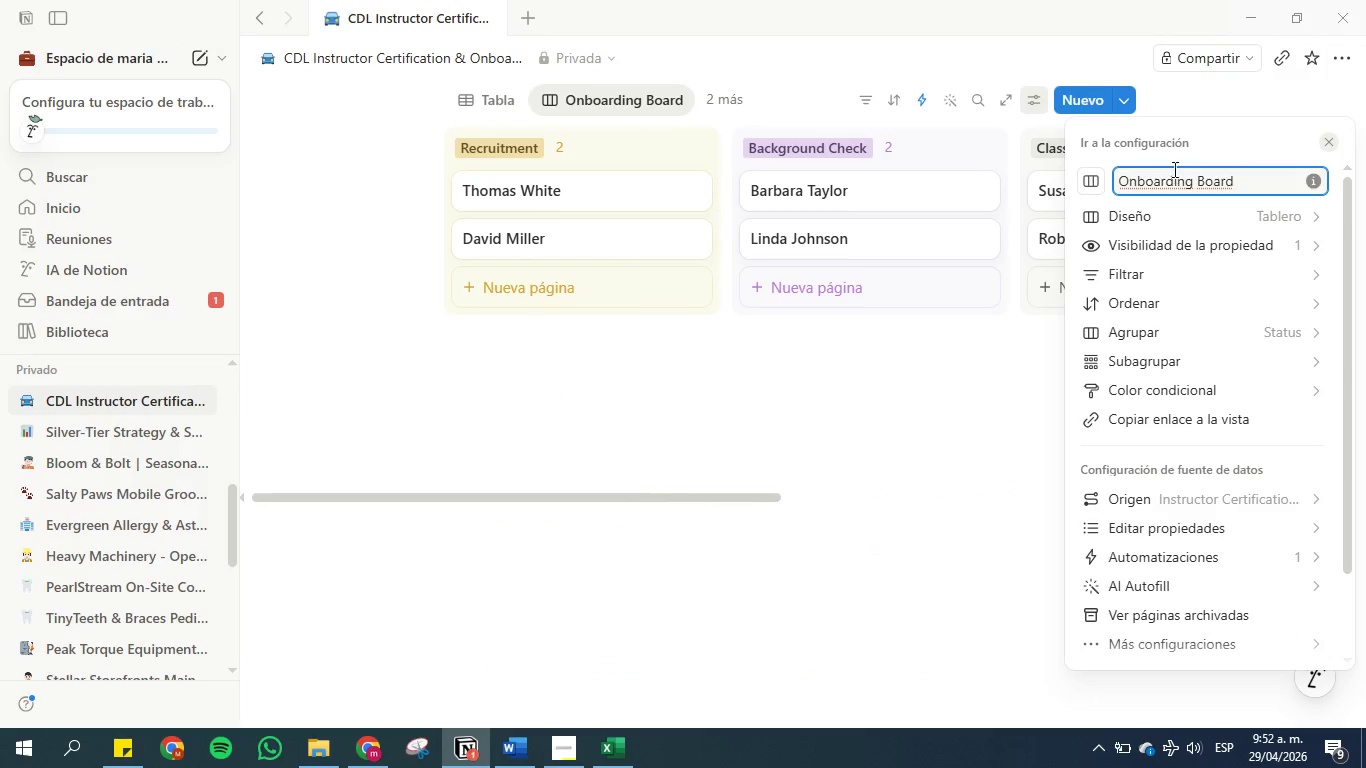 
double_click([1173, 169])
 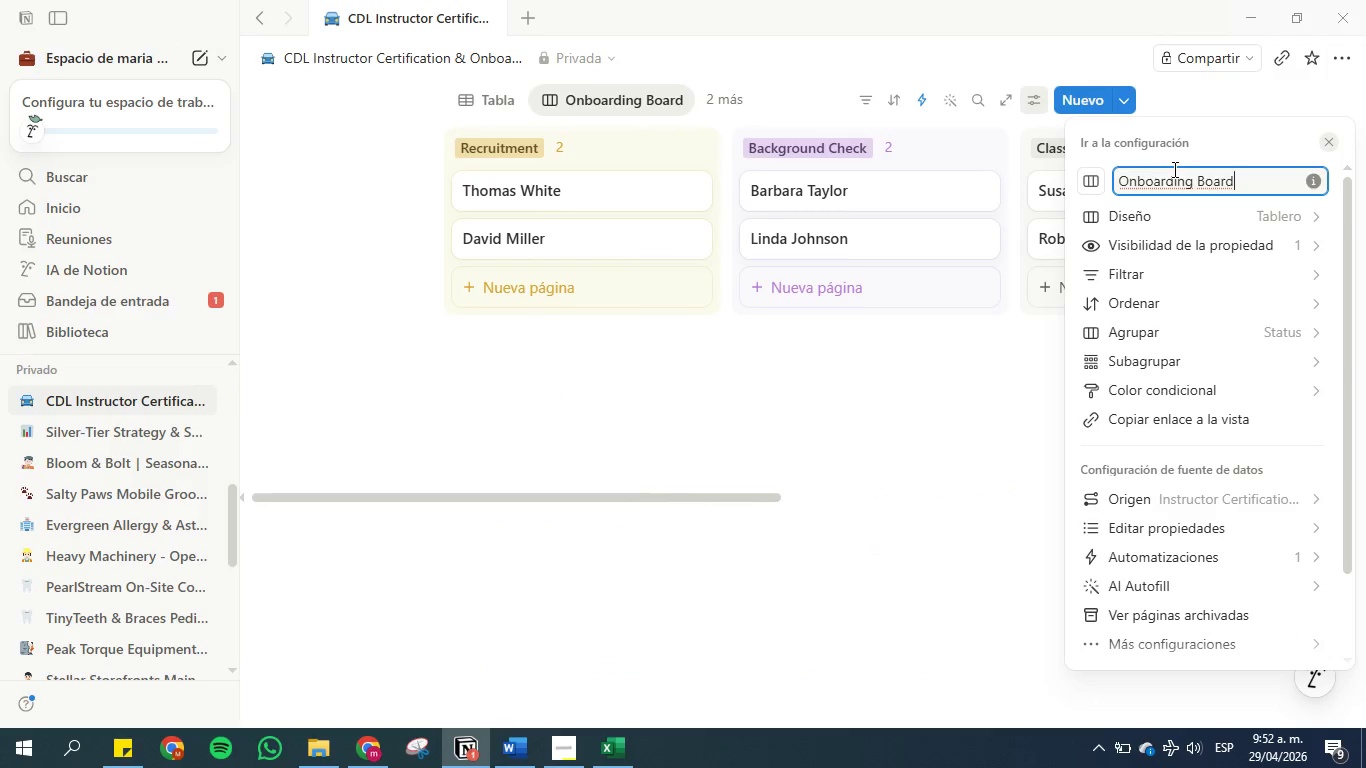 
triple_click([1173, 169])
 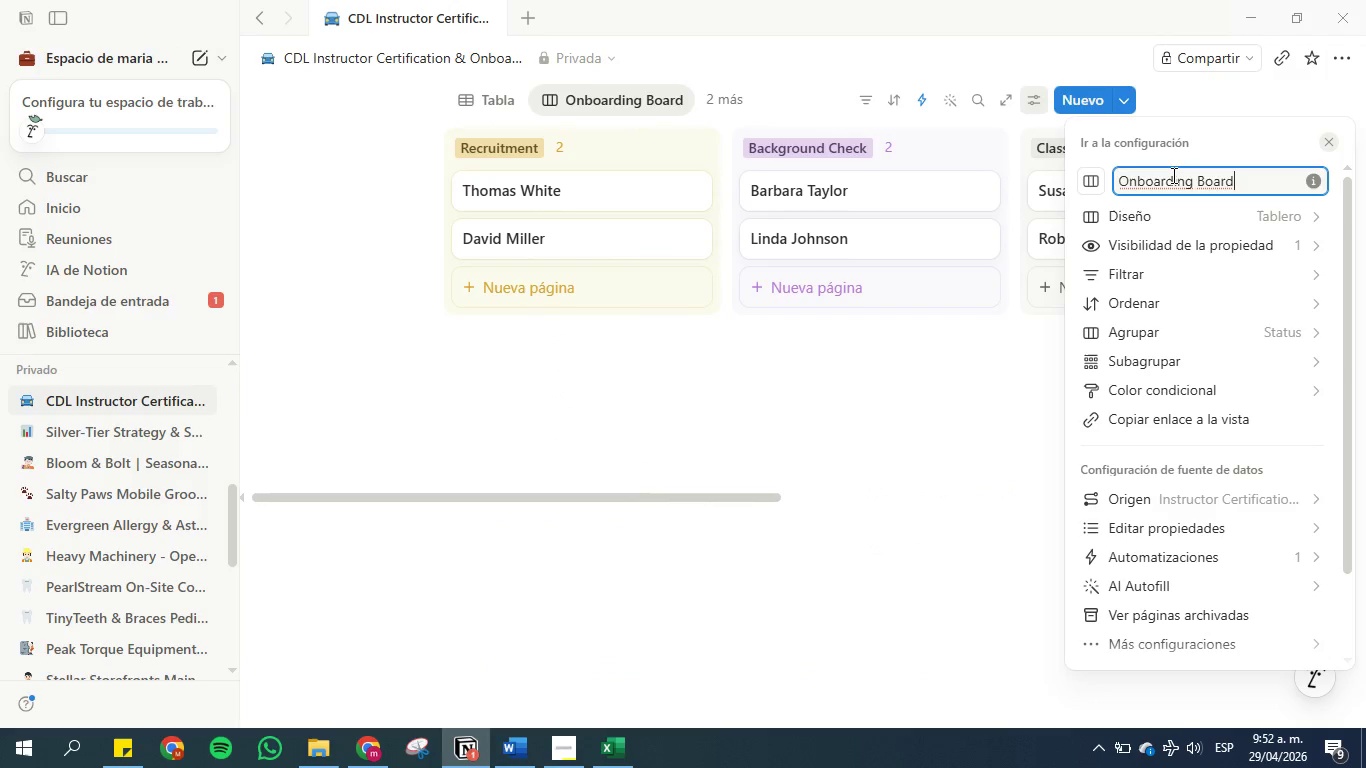 
triple_click([1172, 175])
 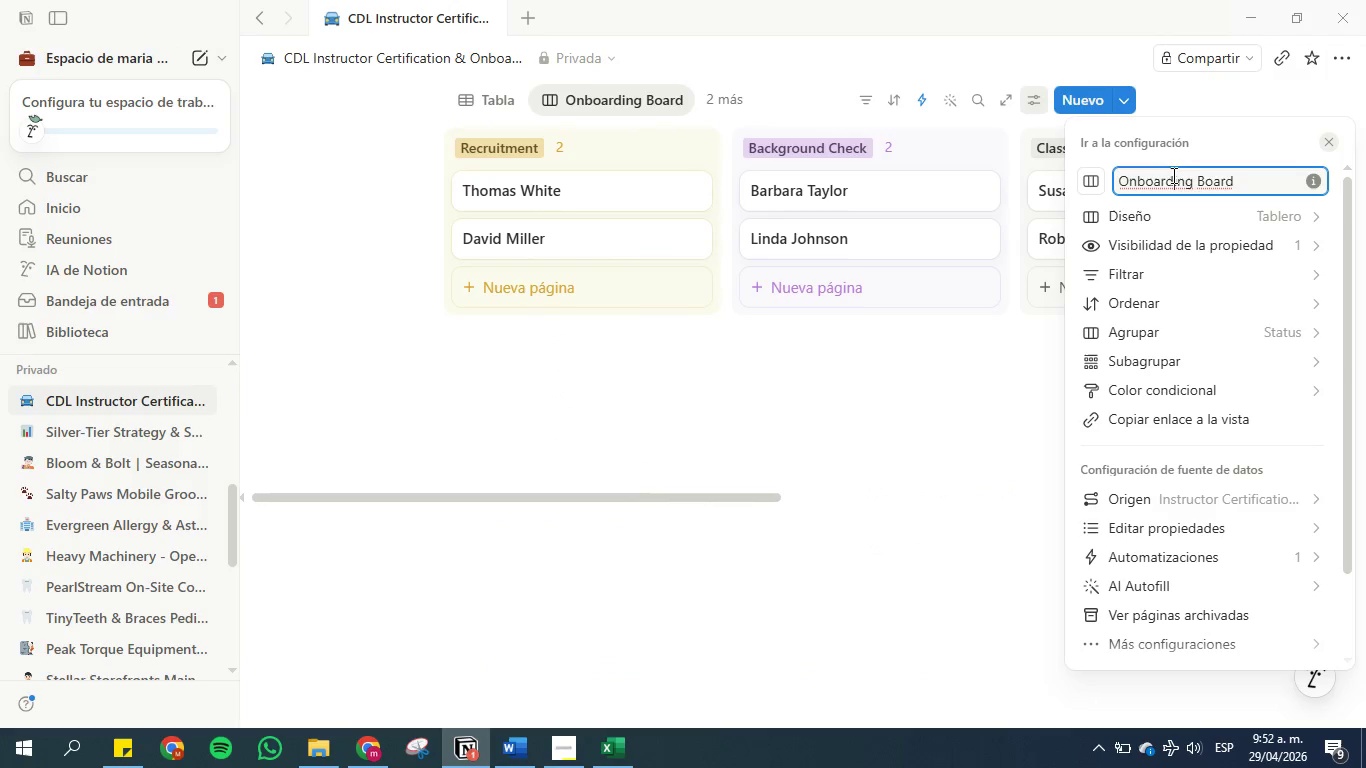 
triple_click([1172, 175])
 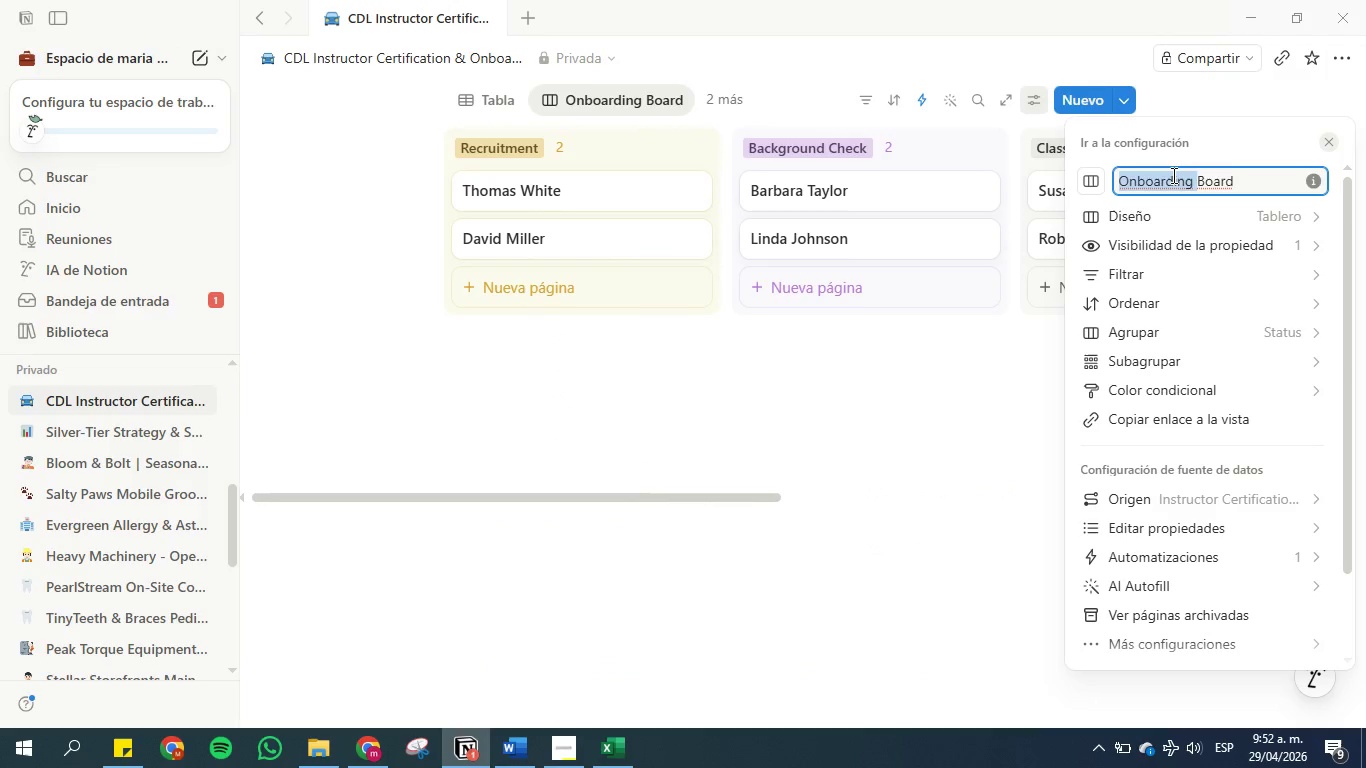 
triple_click([1172, 175])
 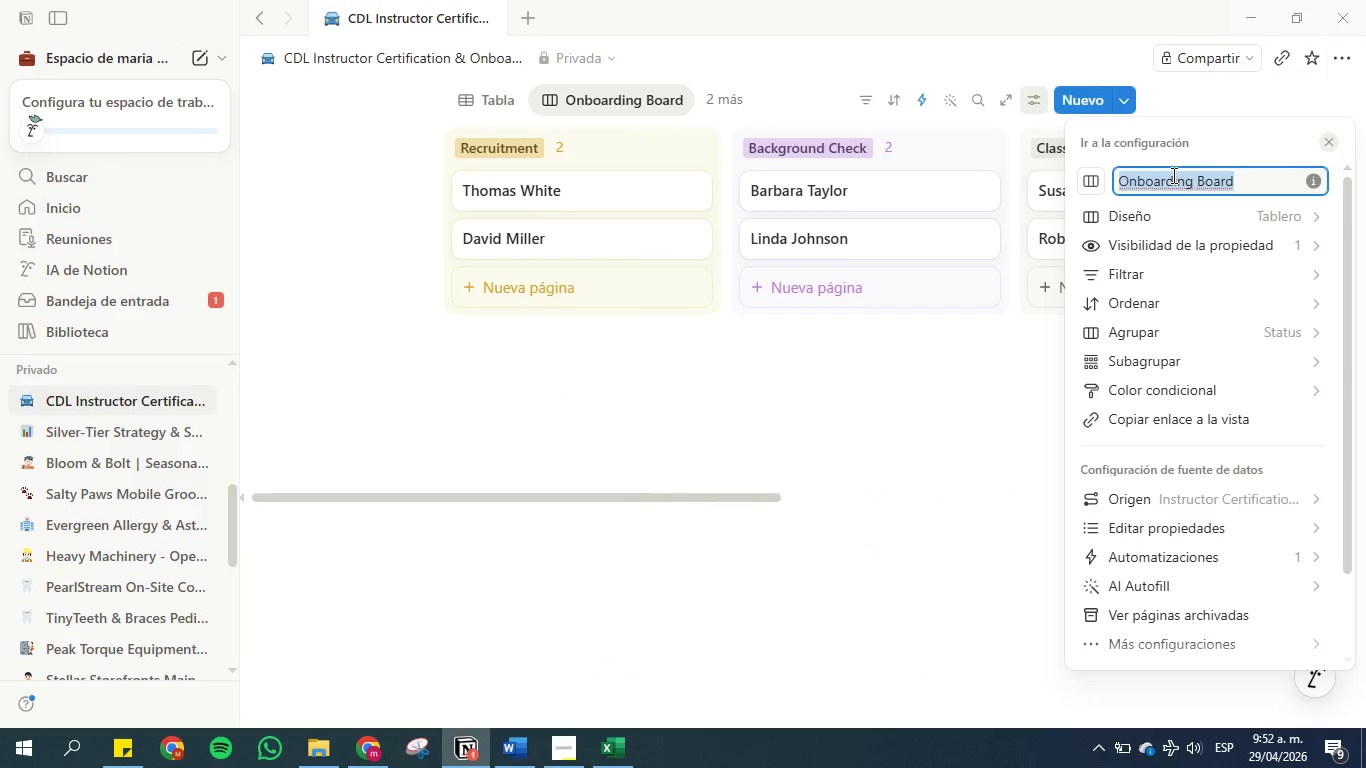 
key(Control+C)
 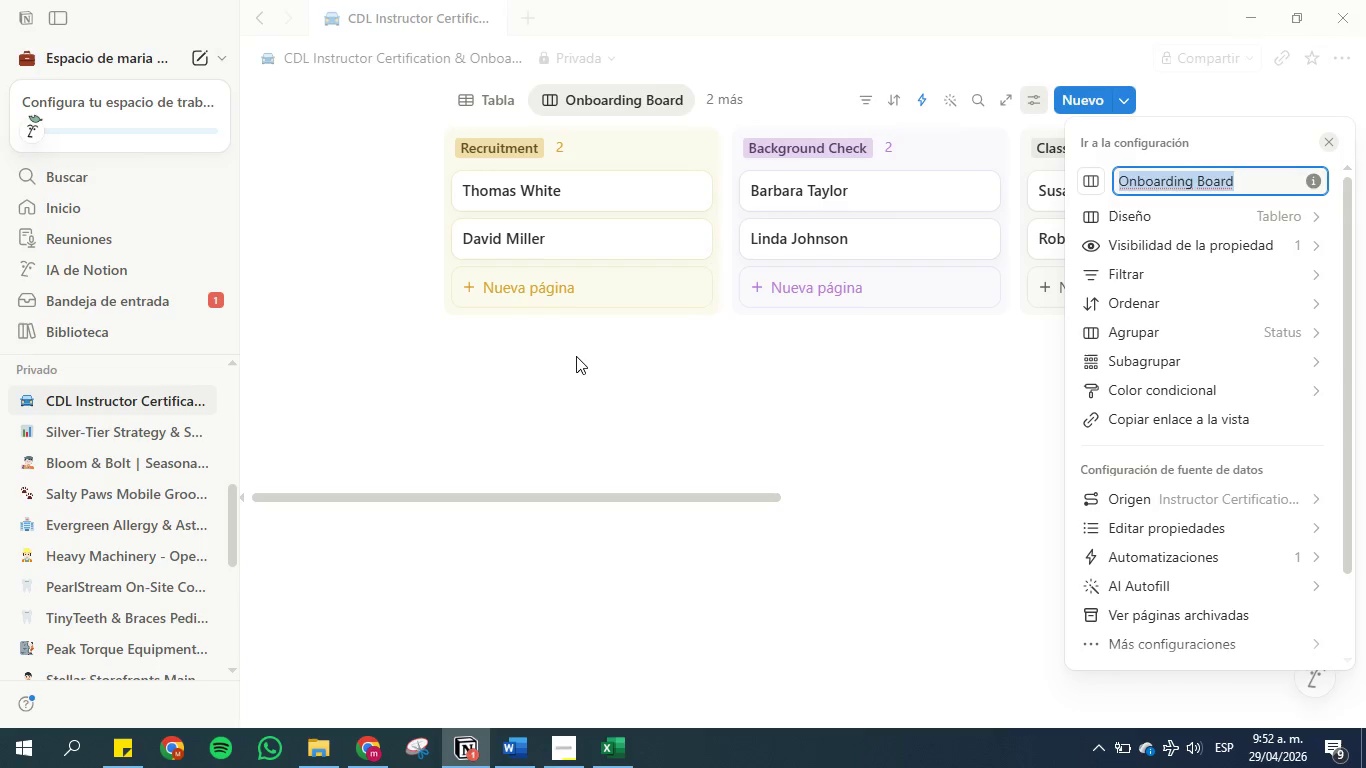 
left_click([580, 404])
 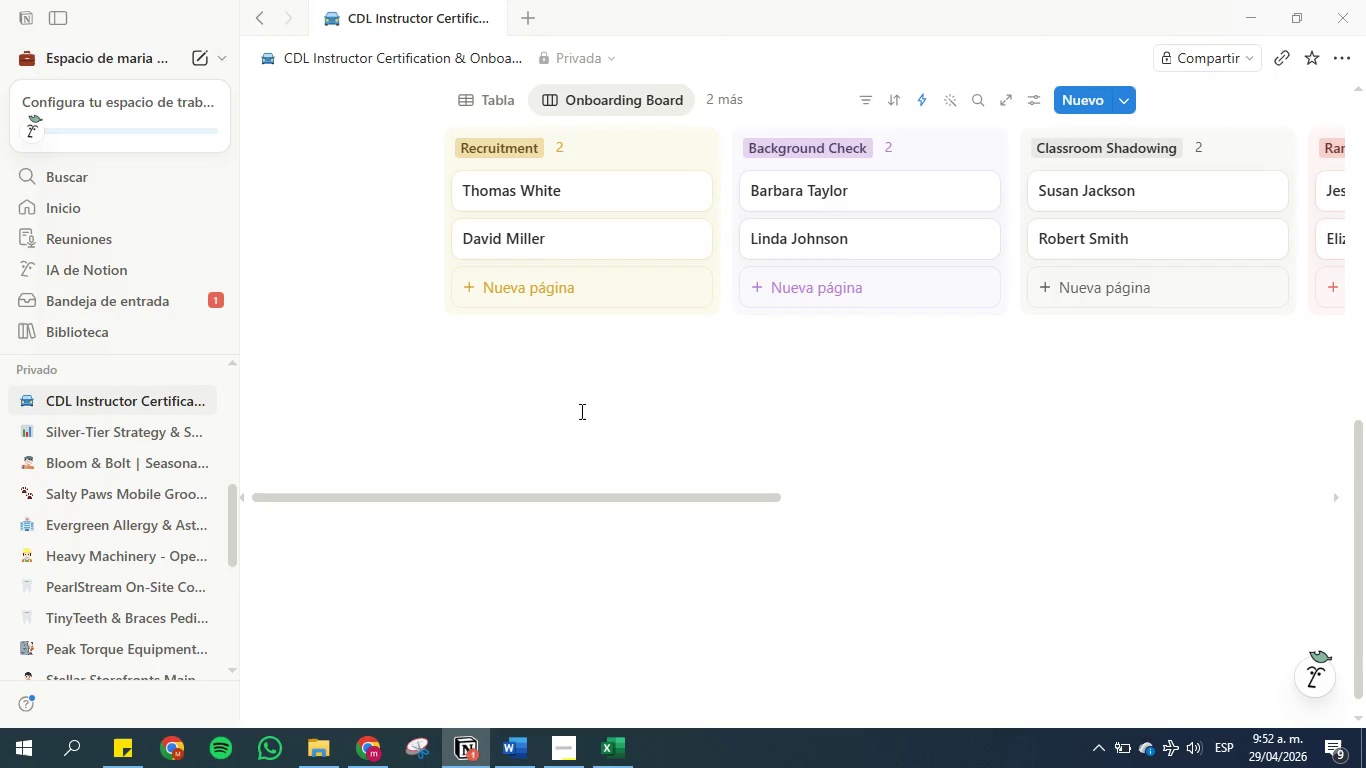 
scroll: coordinate [580, 429], scroll_direction: up, amount: 13.0
 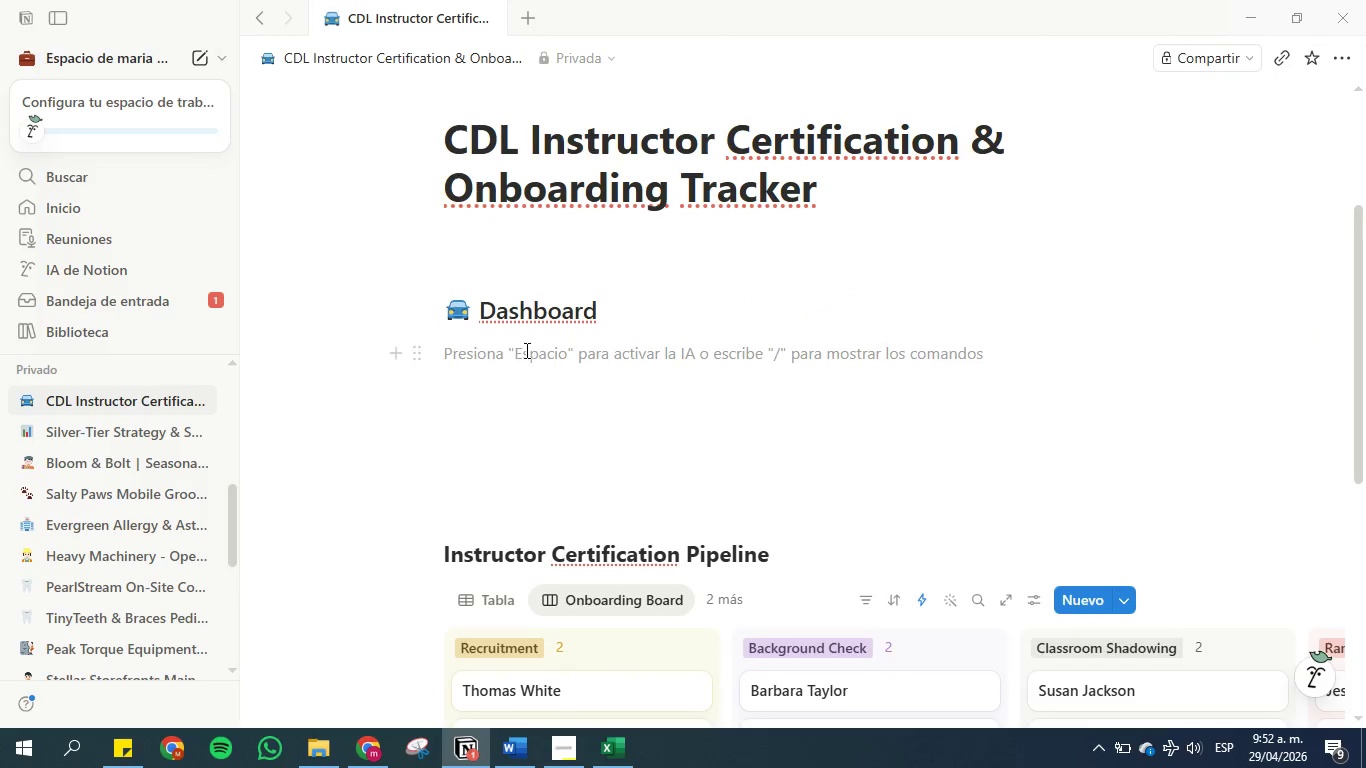 
left_click([525, 358])
 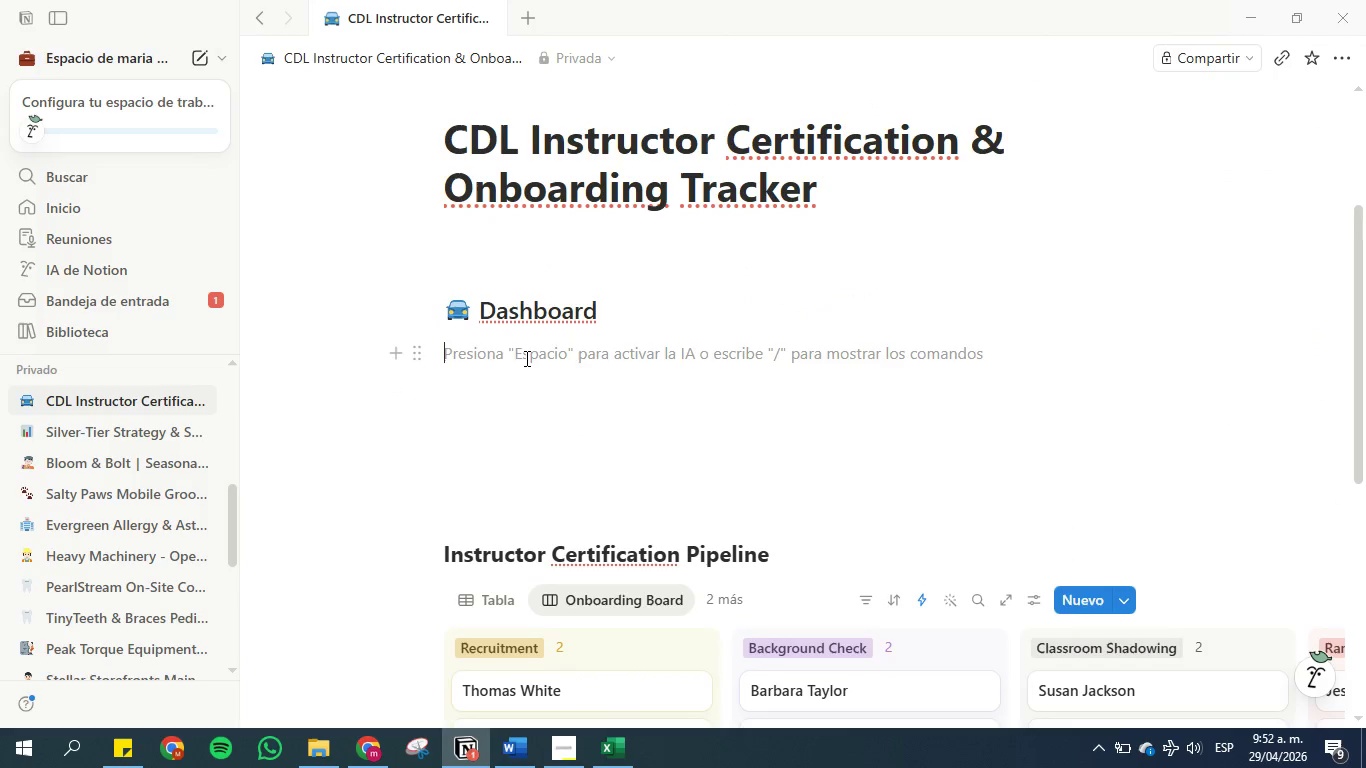 
key(Control+V)
 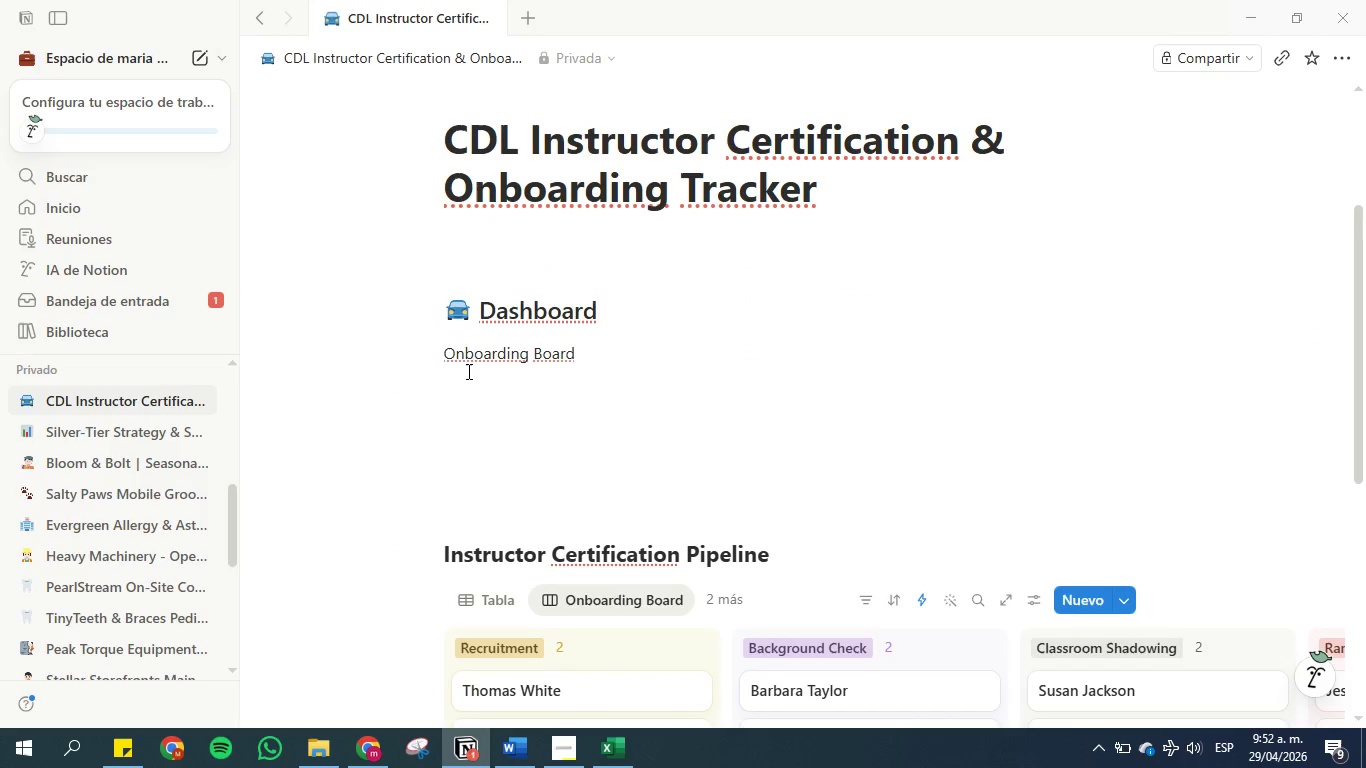 
left_click([424, 352])
 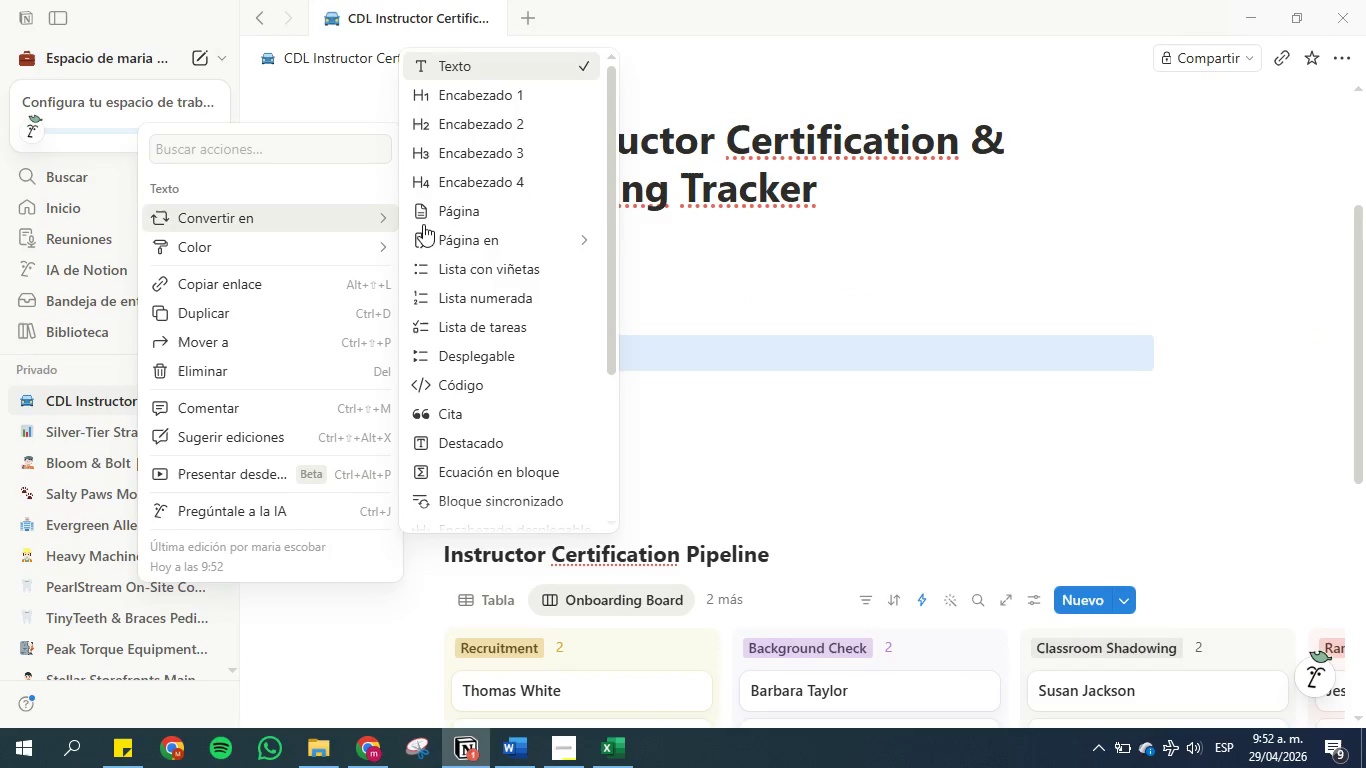 
left_click([480, 356])
 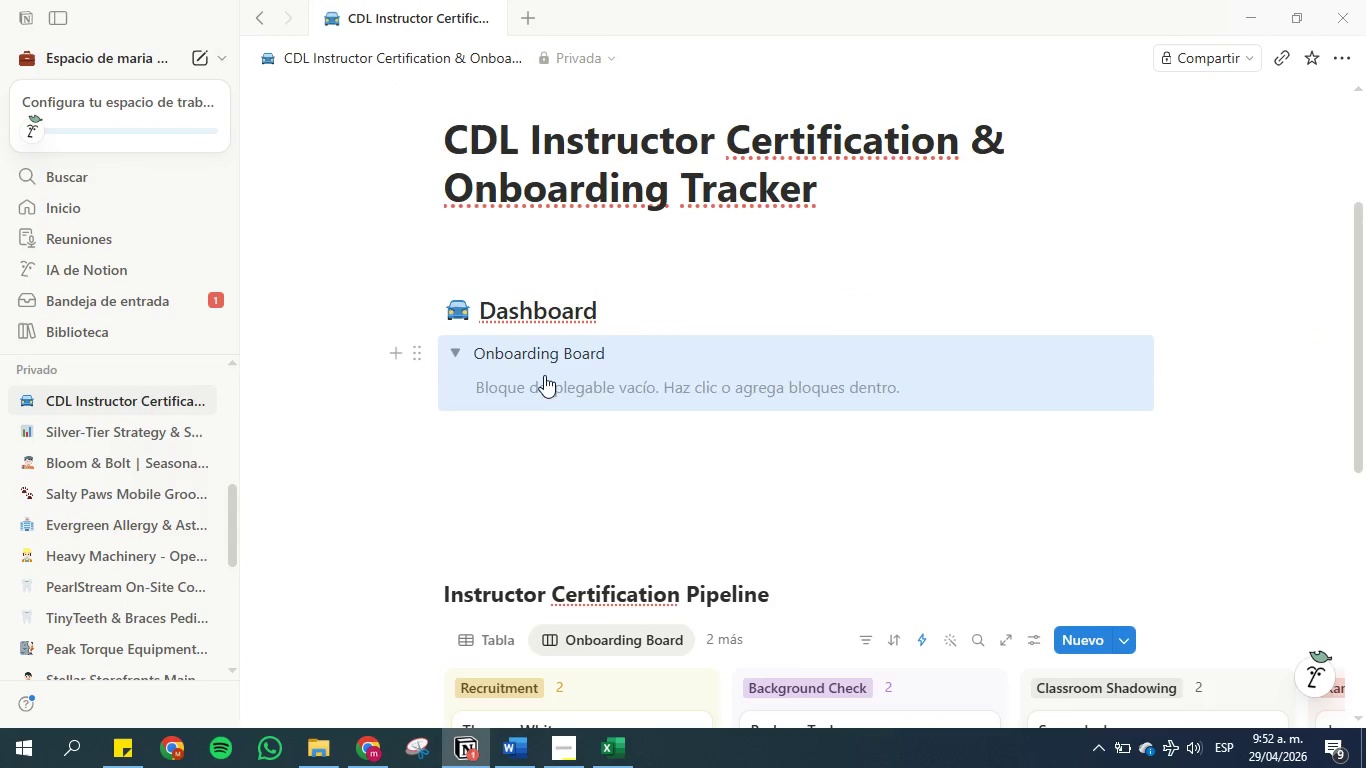 
left_click([545, 382])
 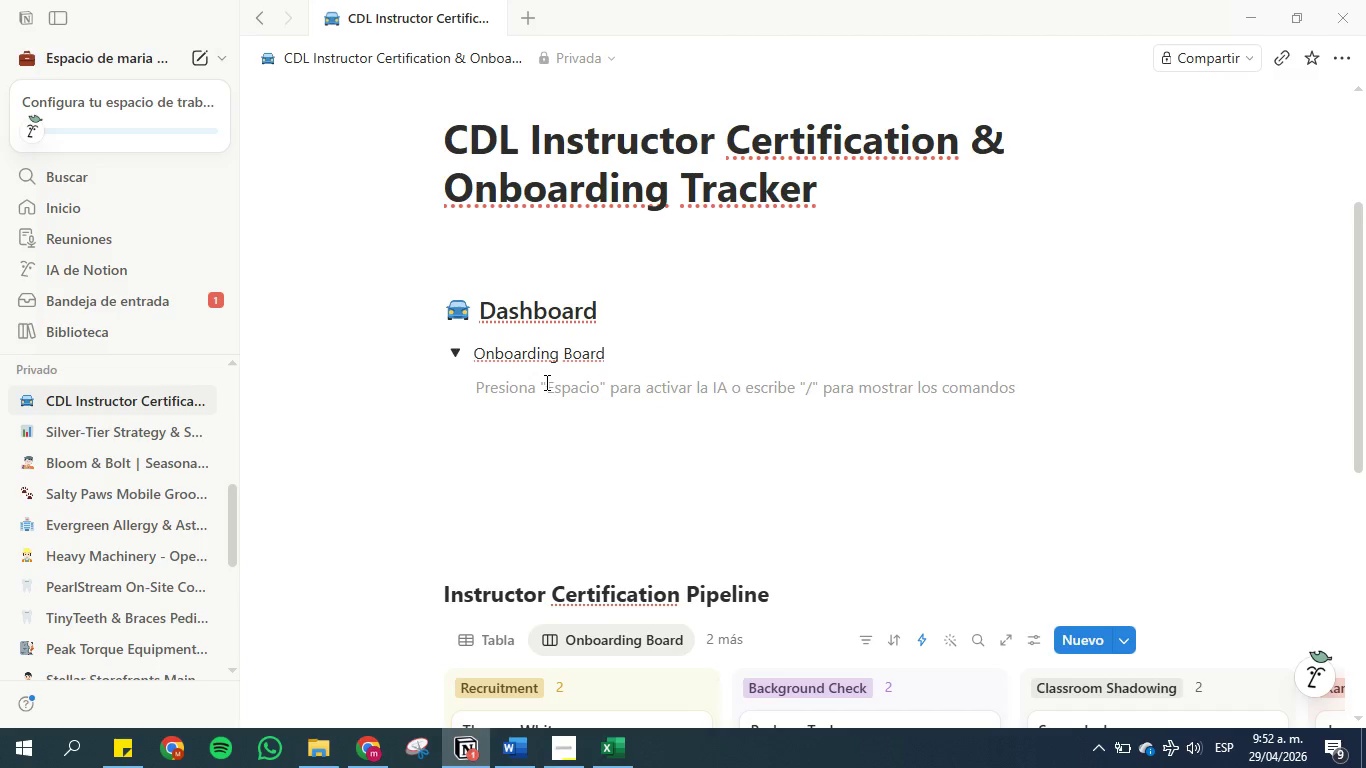 
type(&inkd)
 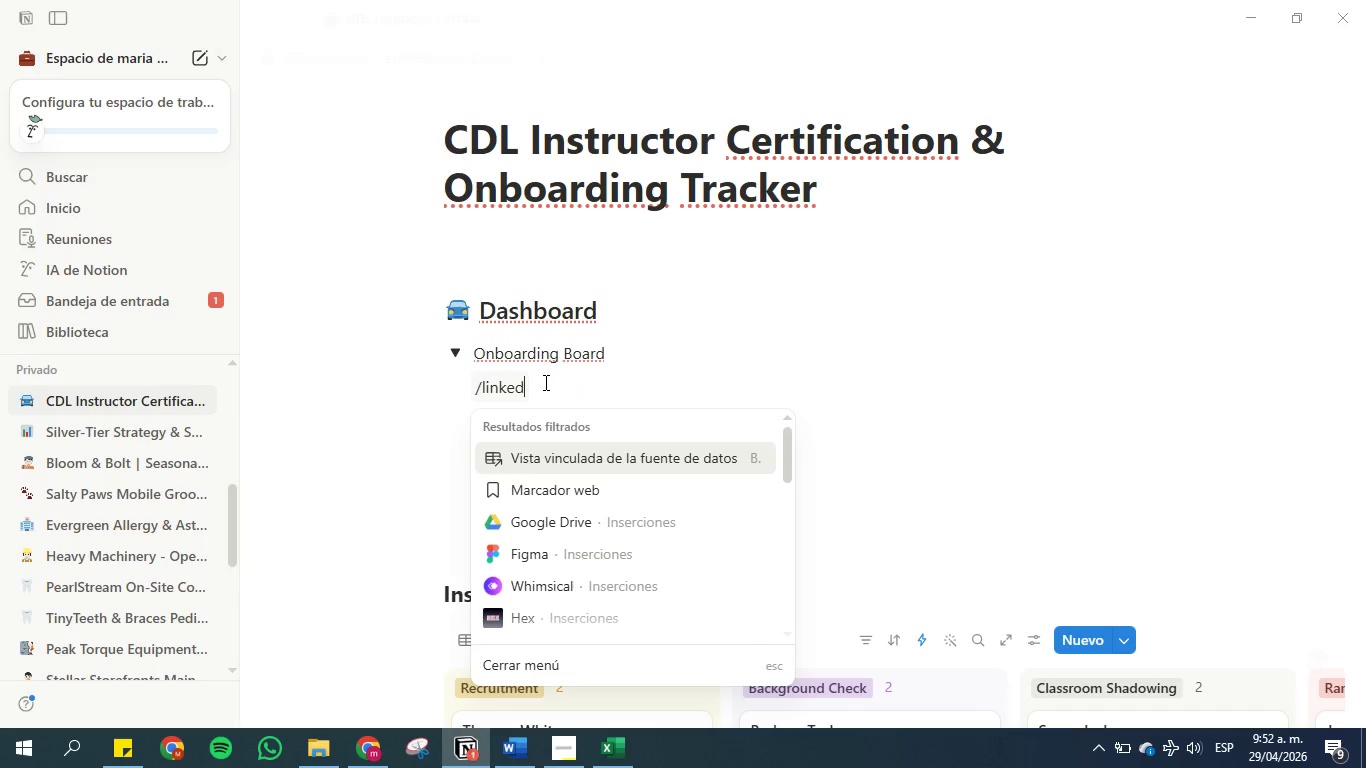 
hold_key(key=L, duration=0.39)
 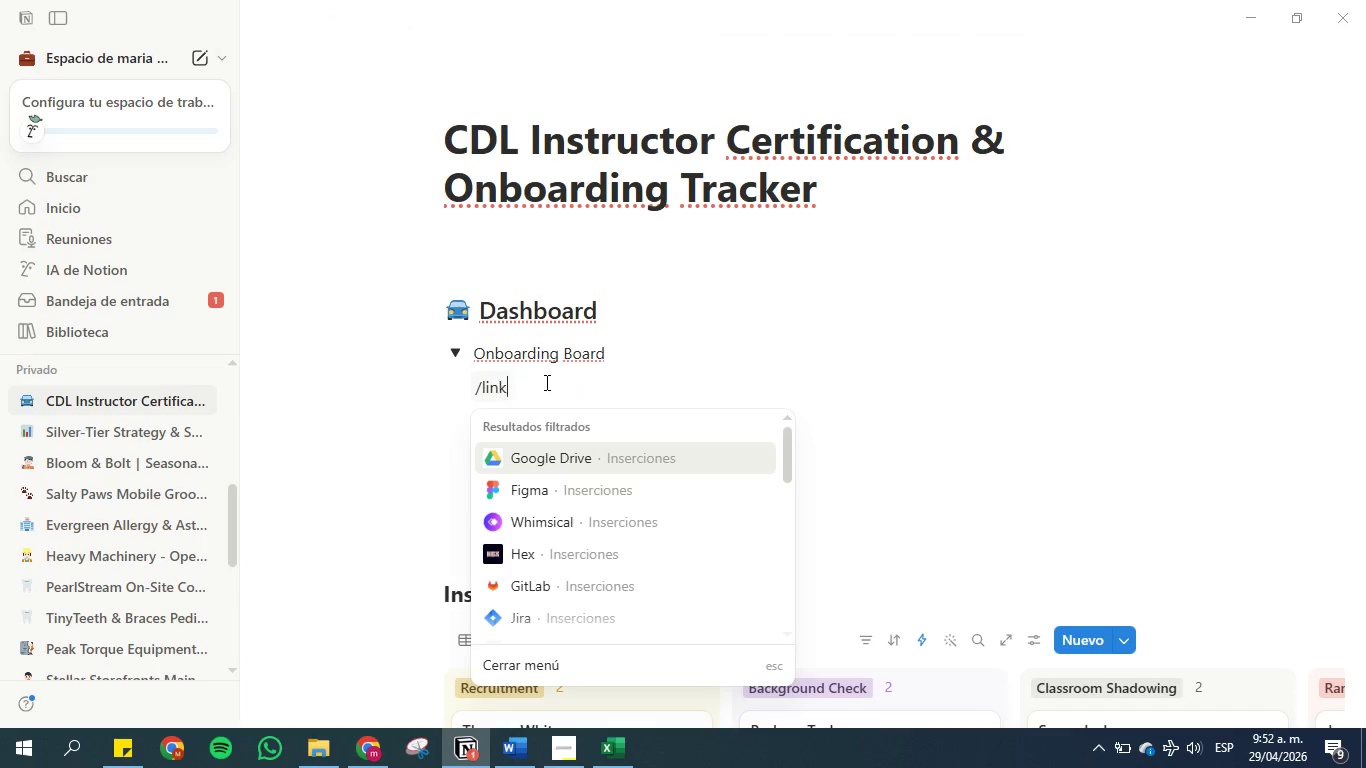 
hold_key(key=E, duration=0.34)
 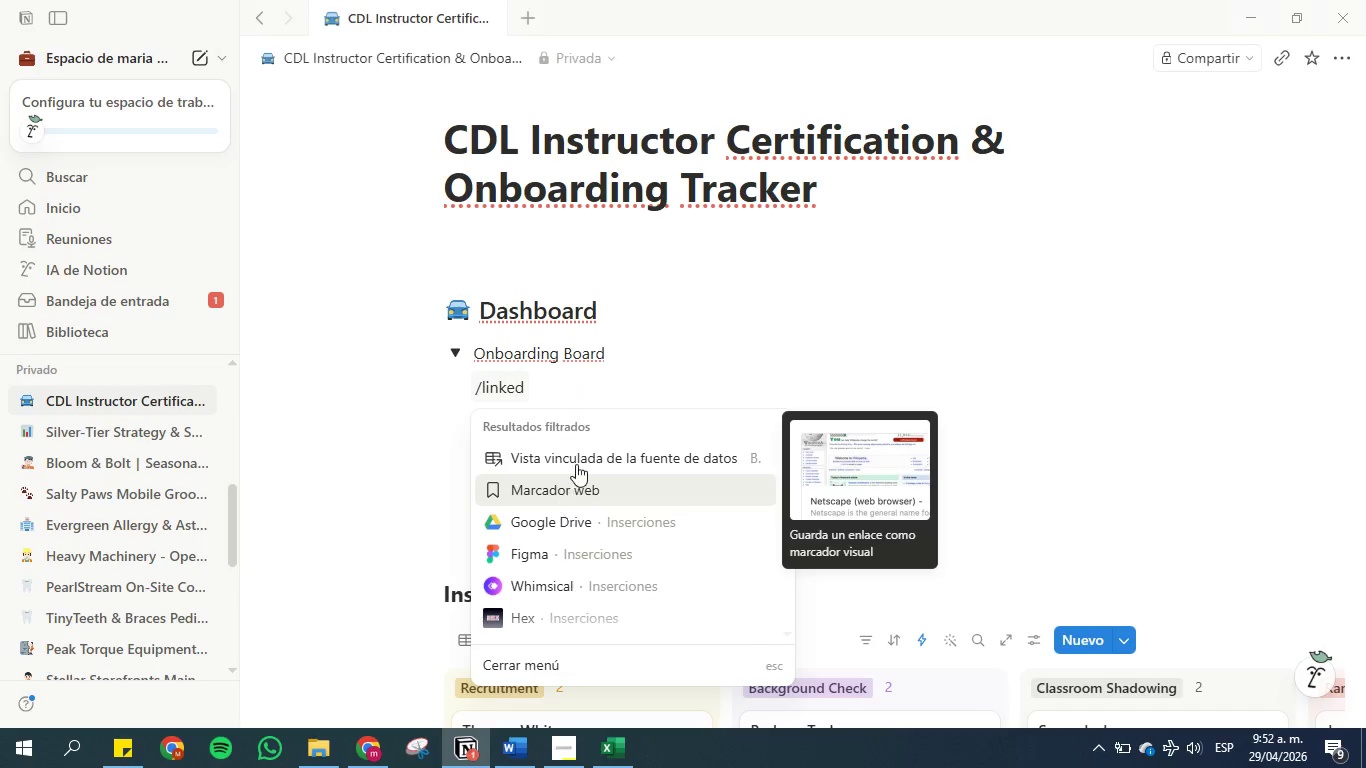 
left_click([577, 462])
 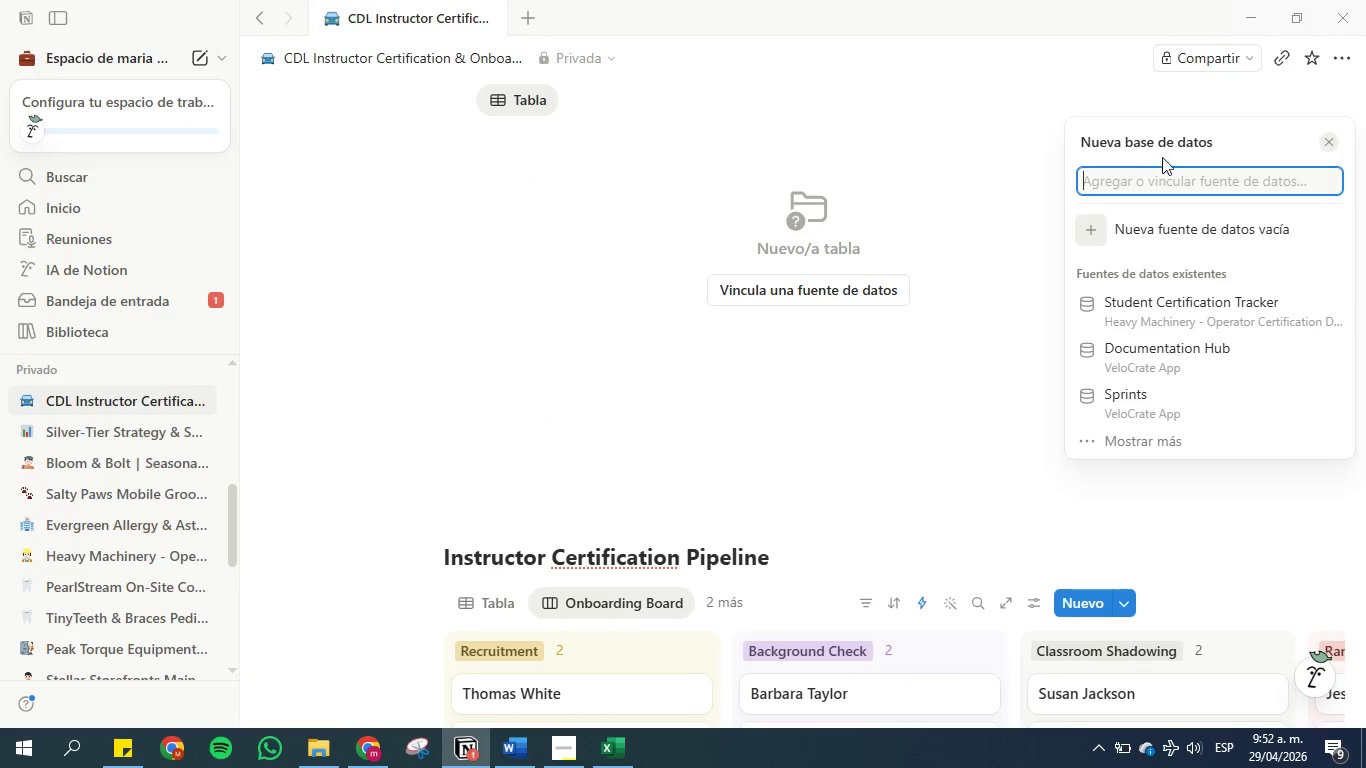 
double_click([1162, 178])
 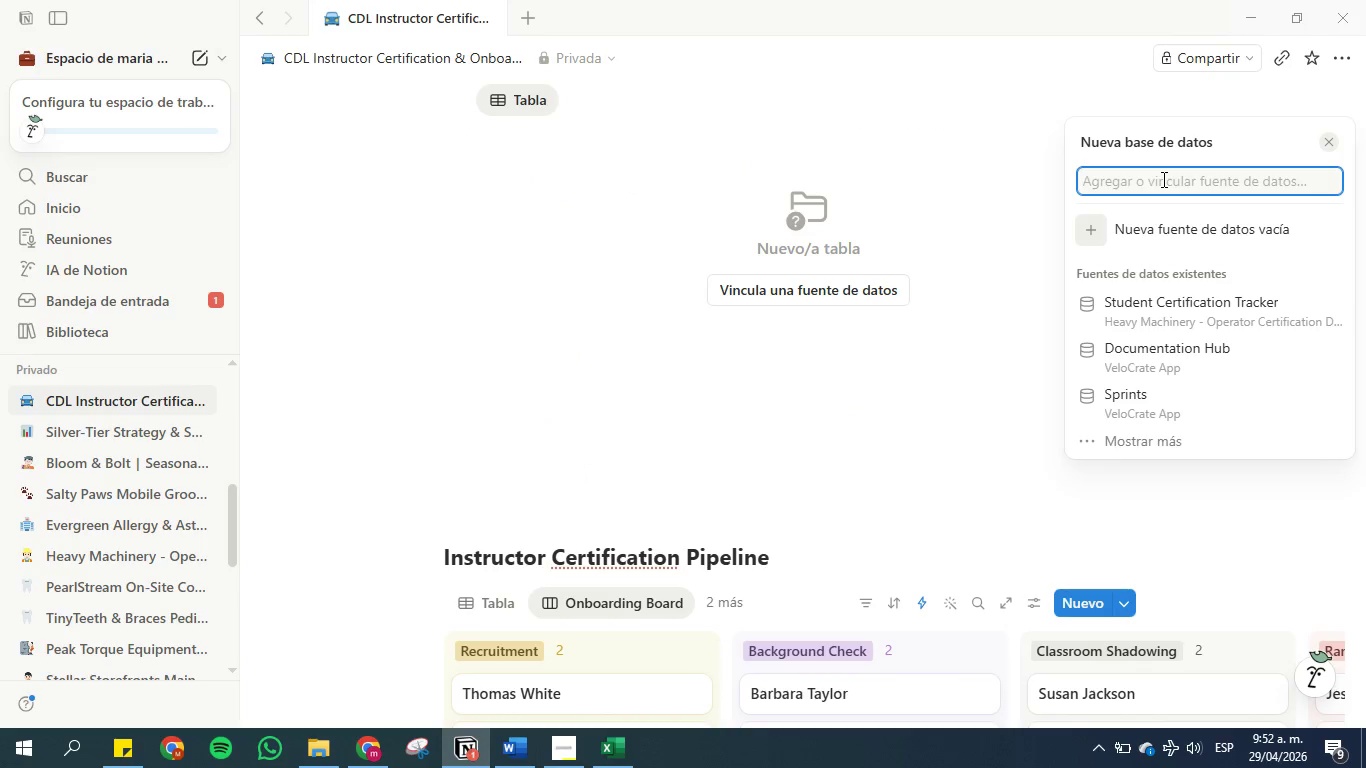 
type(instru)
 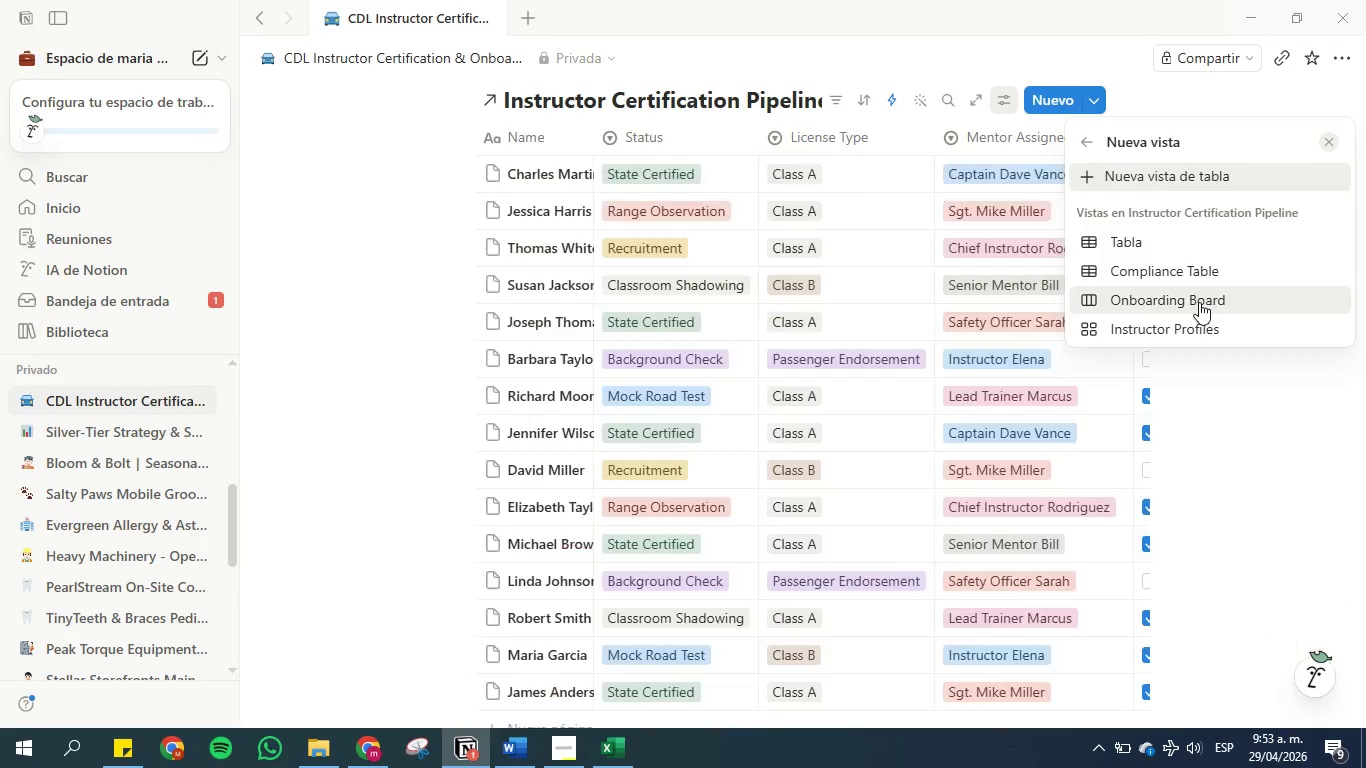 
left_click([1223, 298])
 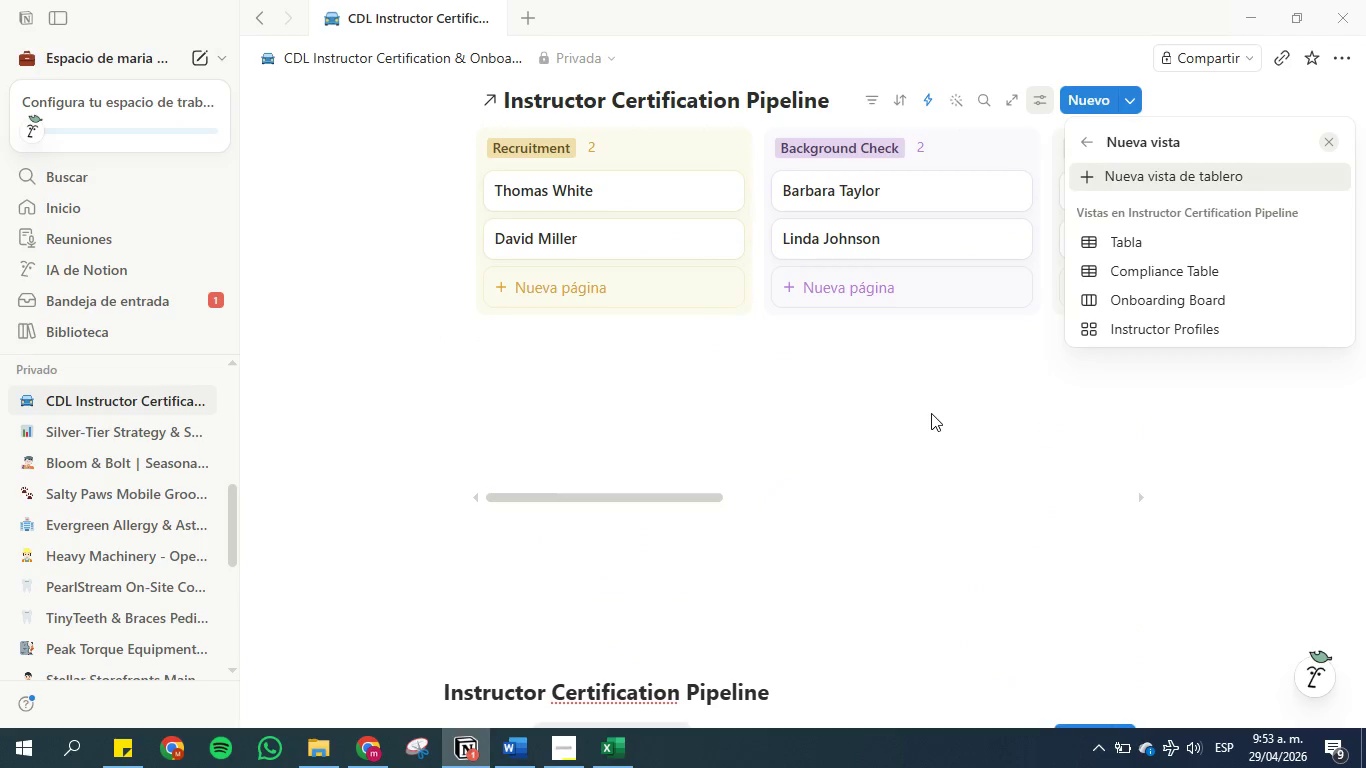 
left_click([1088, 137])
 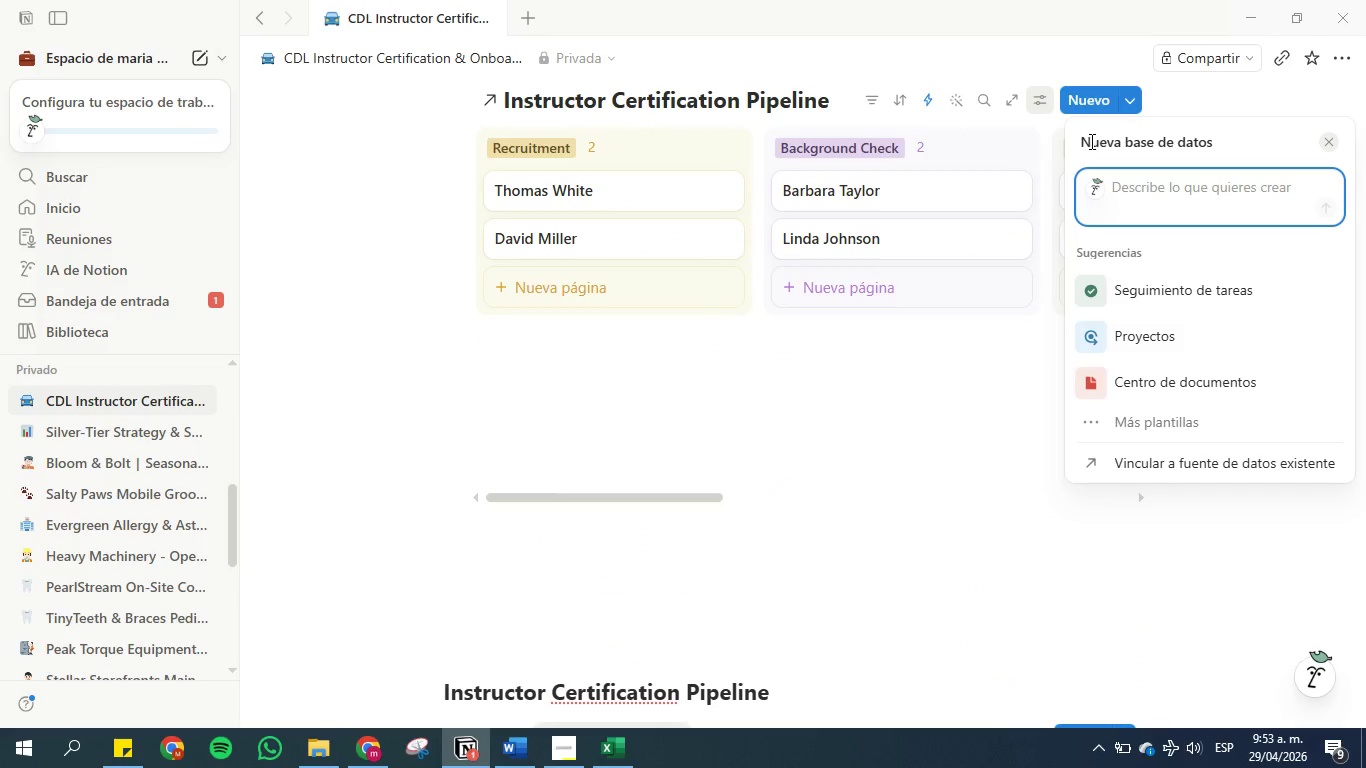 
left_click([959, 472])
 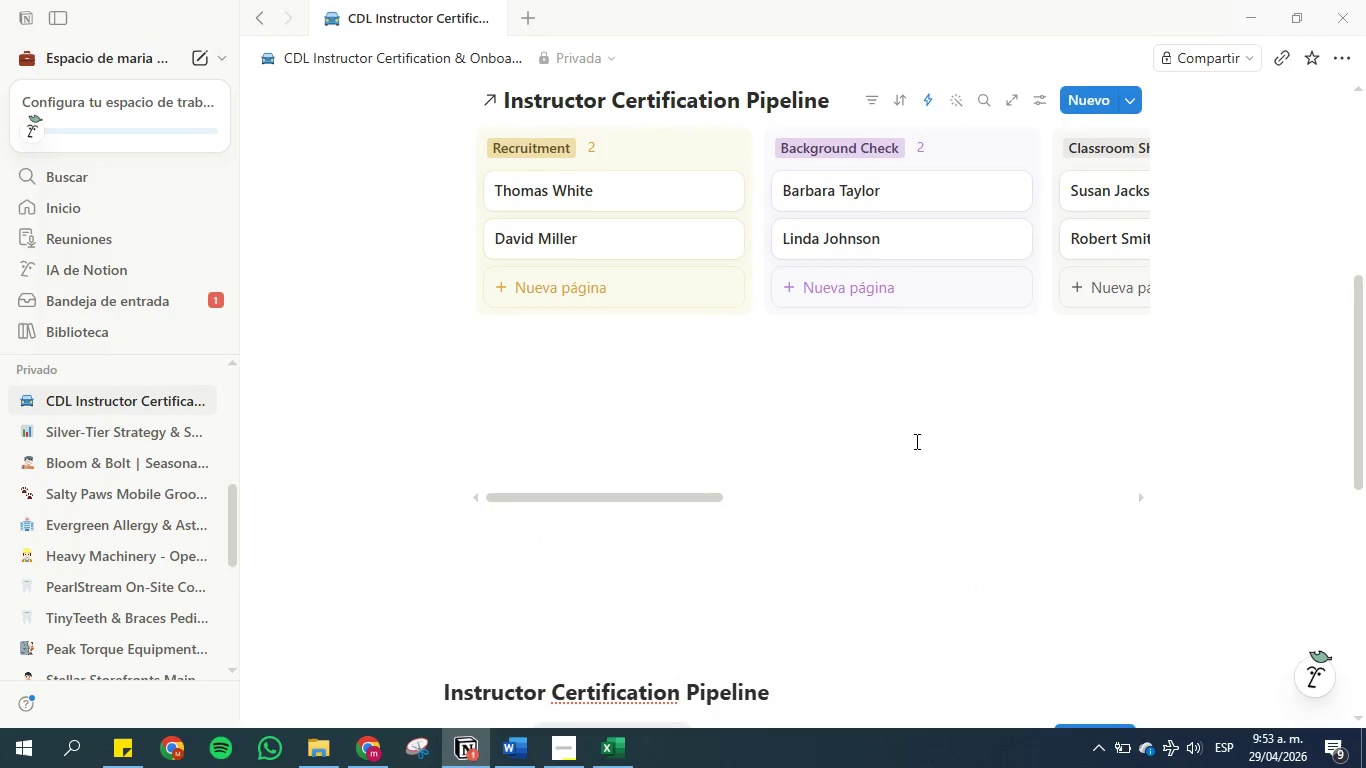 
scroll: coordinate [726, 386], scroll_direction: up, amount: 2.0
 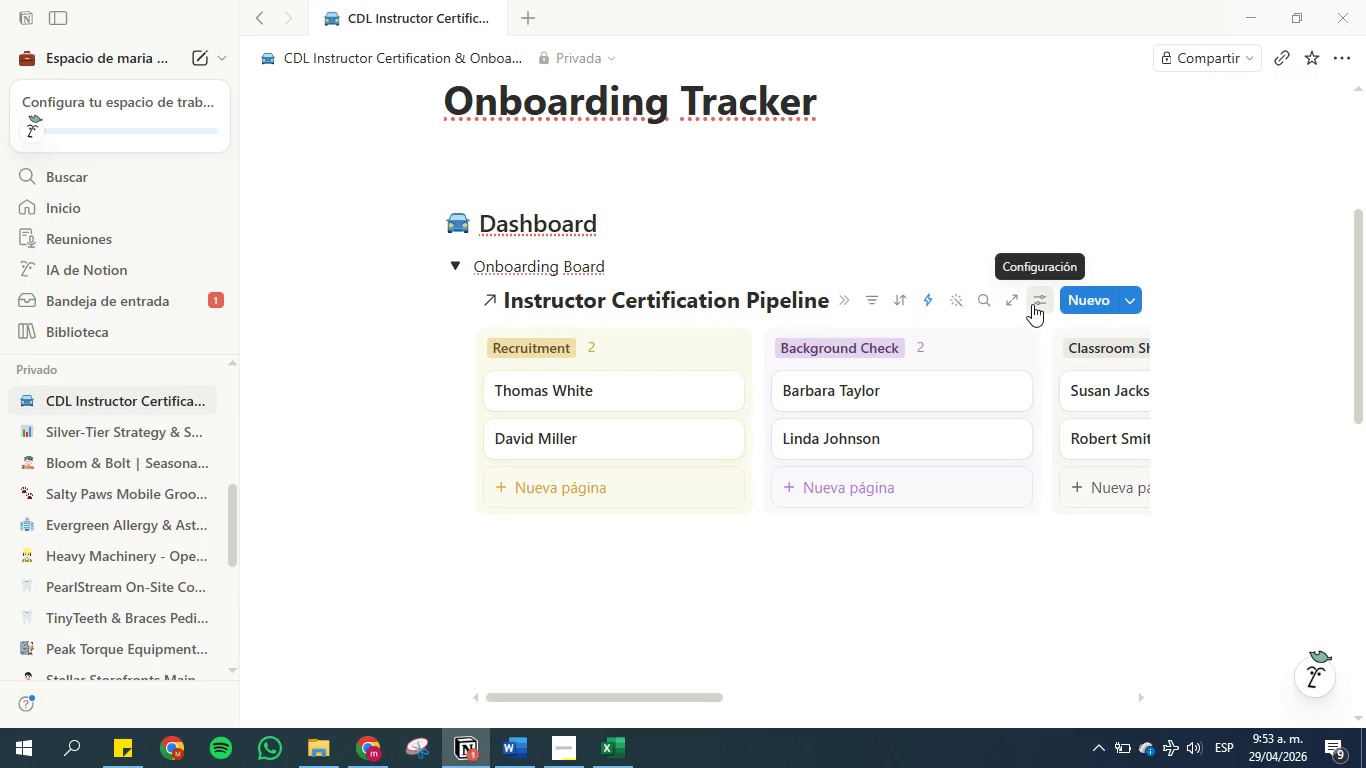 
left_click([1032, 304])
 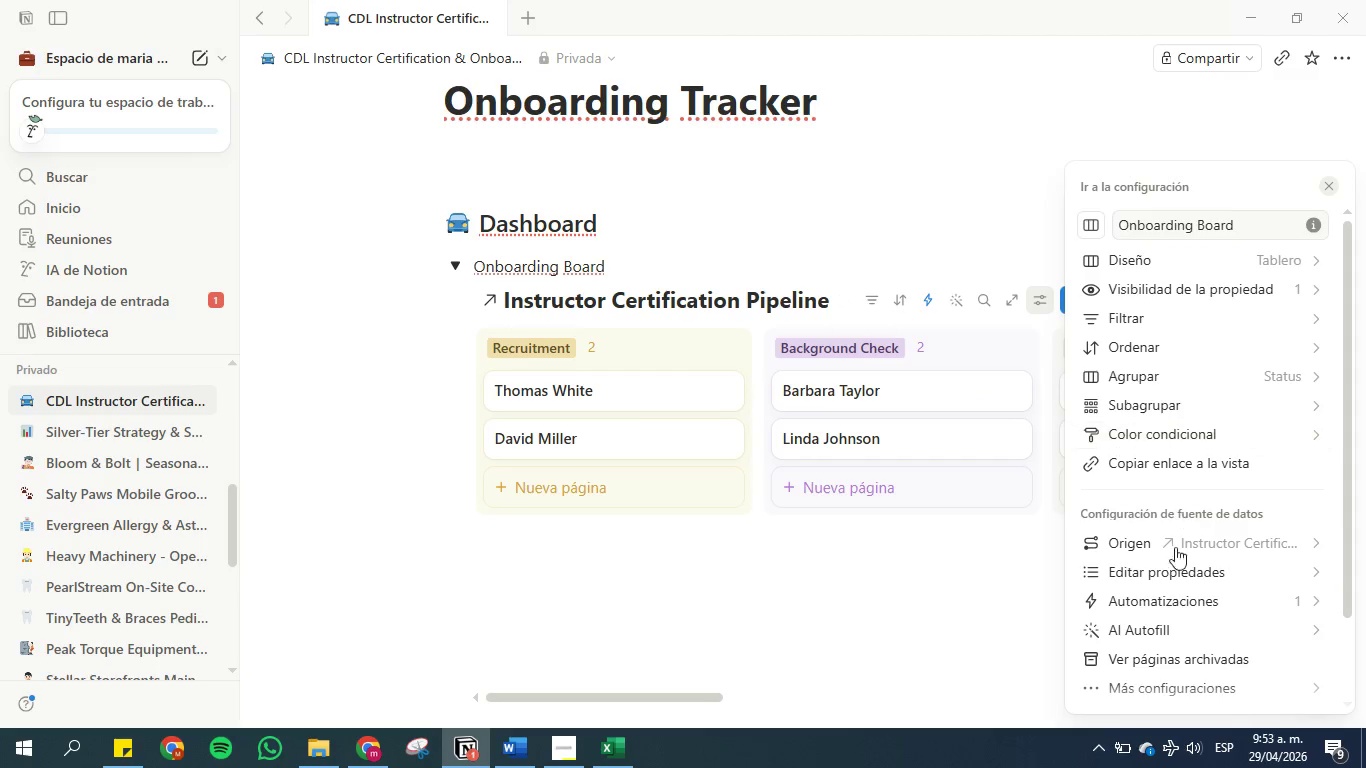 
scroll: coordinate [1162, 586], scroll_direction: down, amount: 4.0
 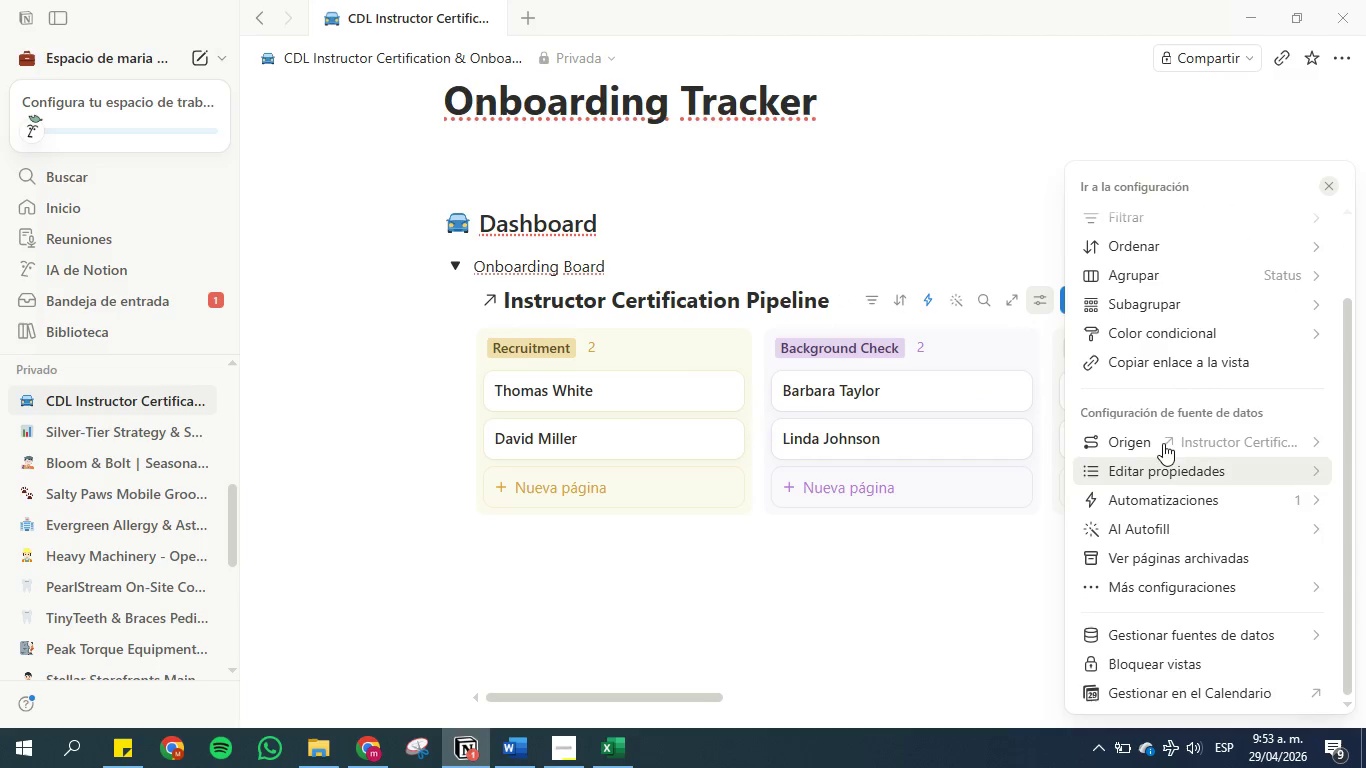 
scroll: coordinate [1162, 435], scroll_direction: up, amount: 4.0
 